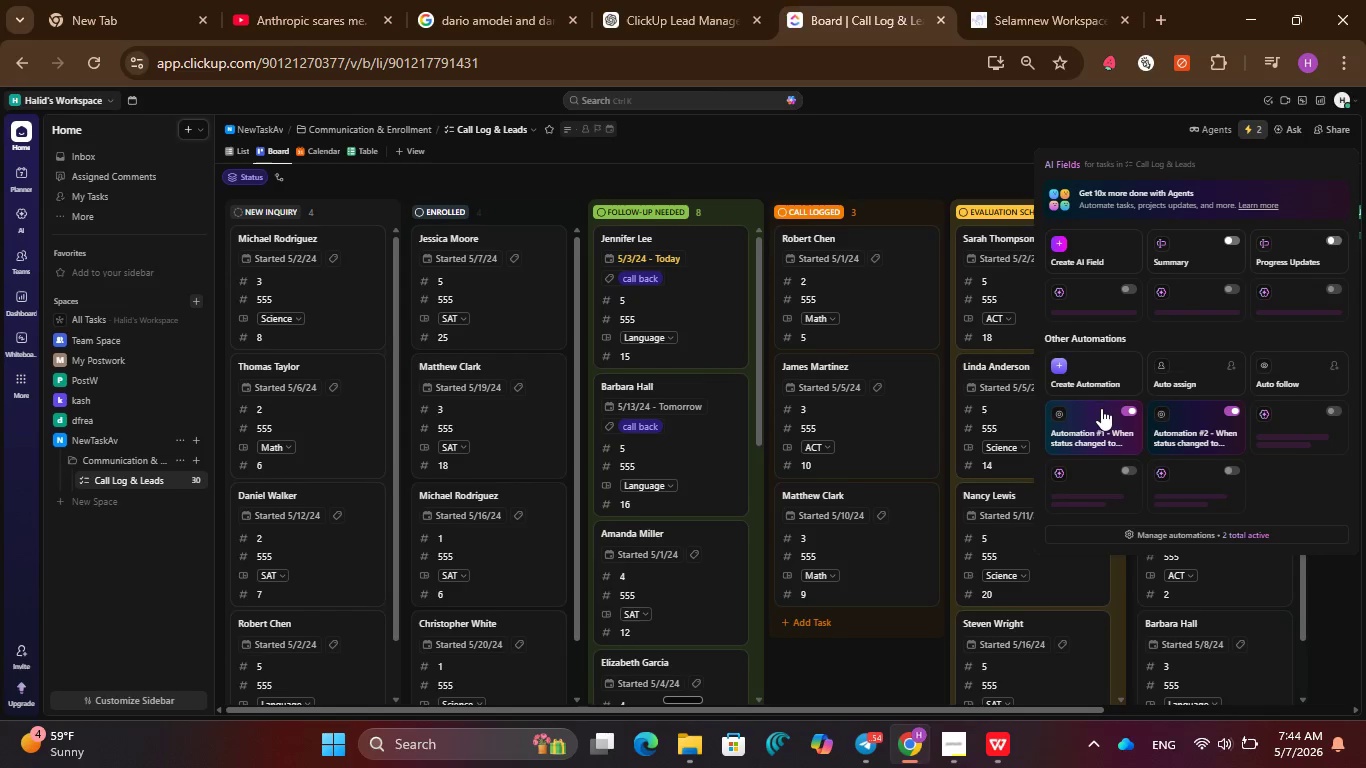 
left_click([1084, 367])
 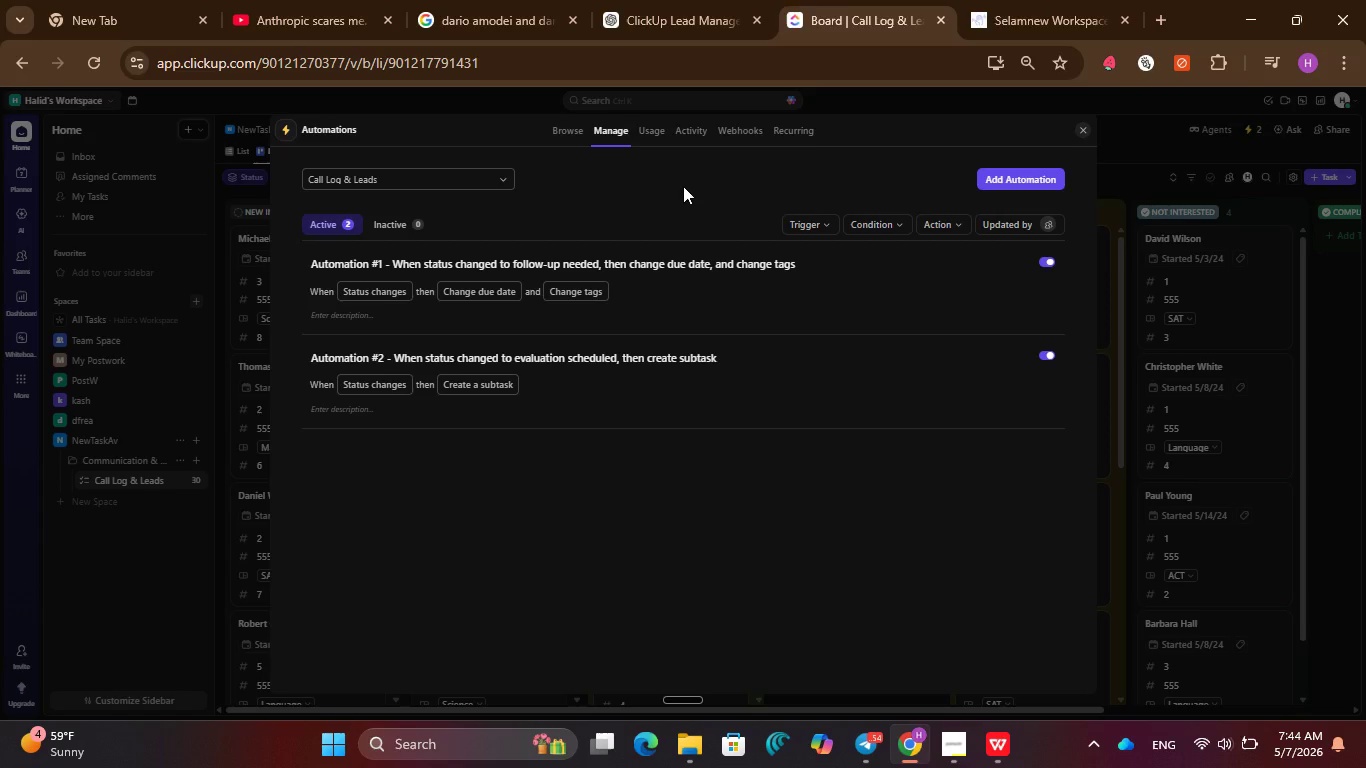 
wait(13.48)
 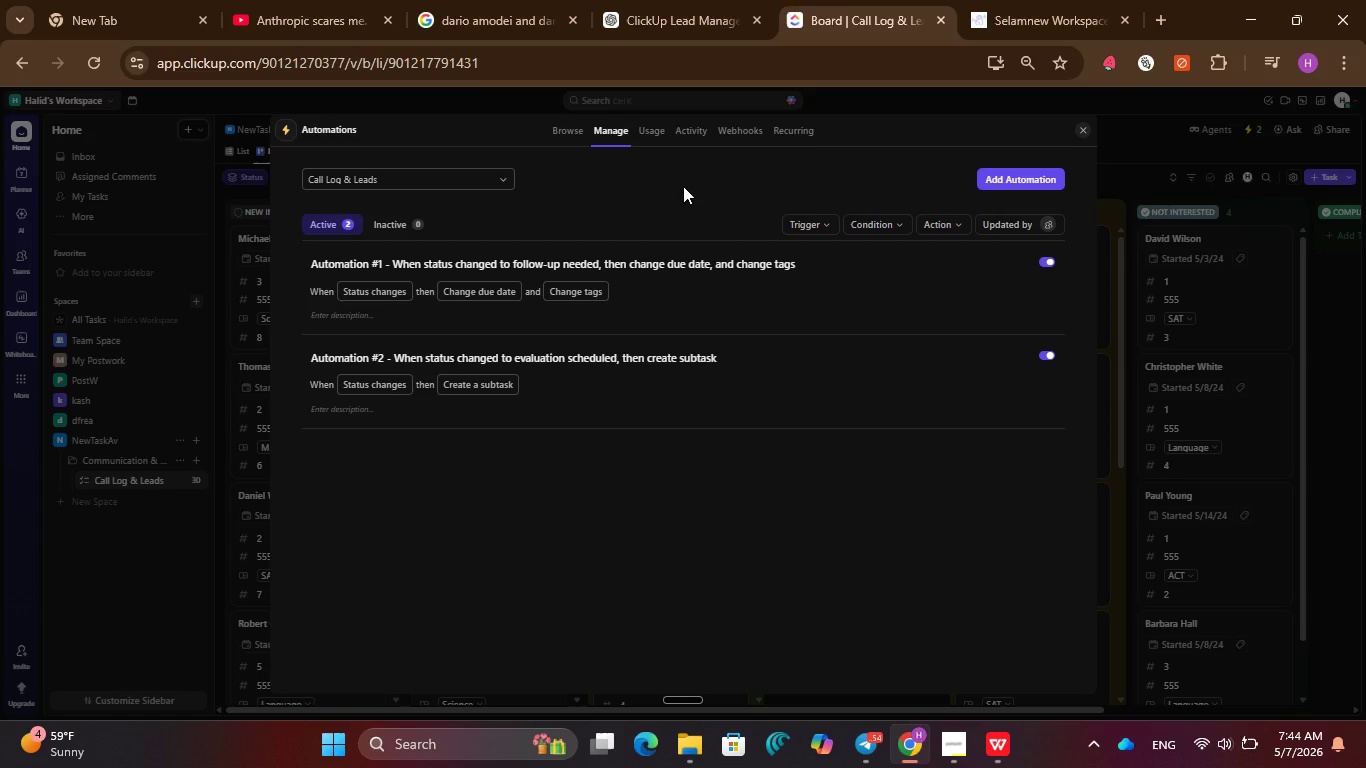 
left_click([752, 297])
 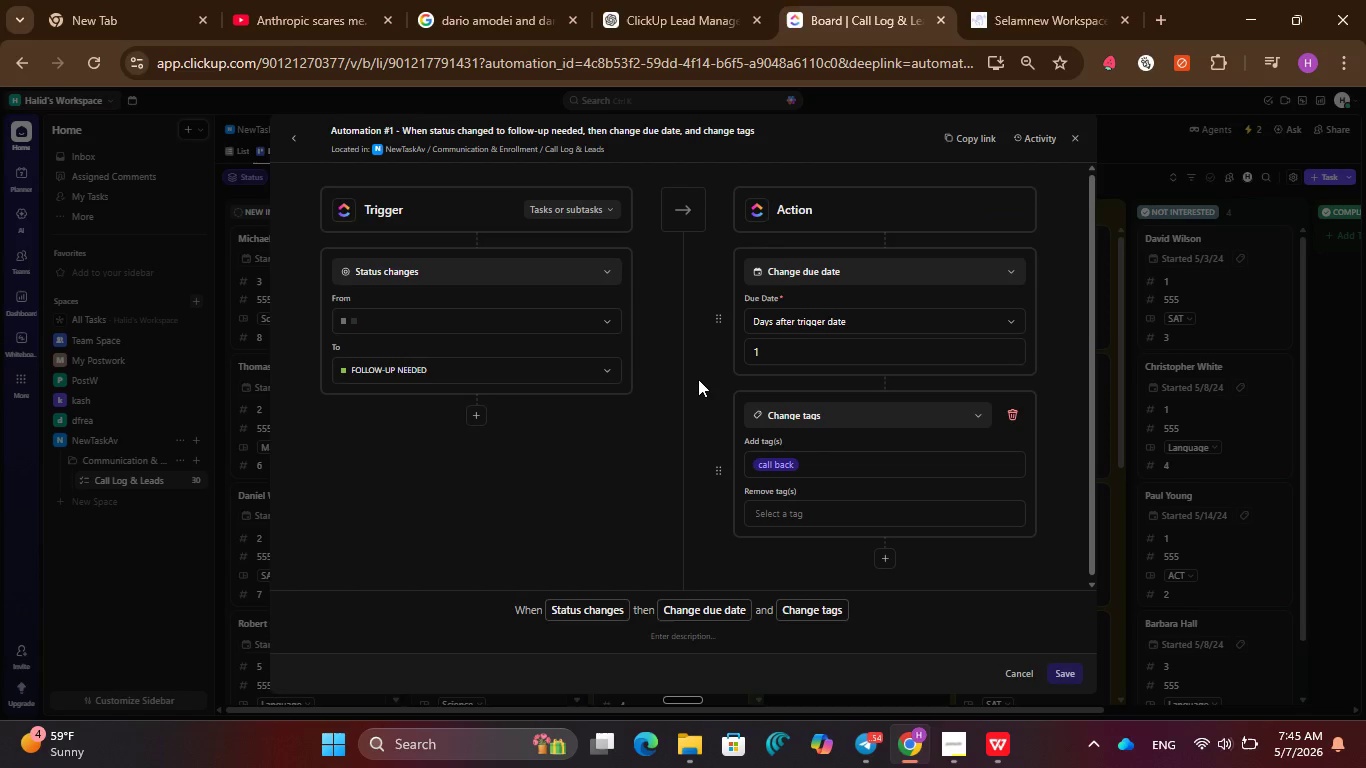 
key(PrintScreen)
 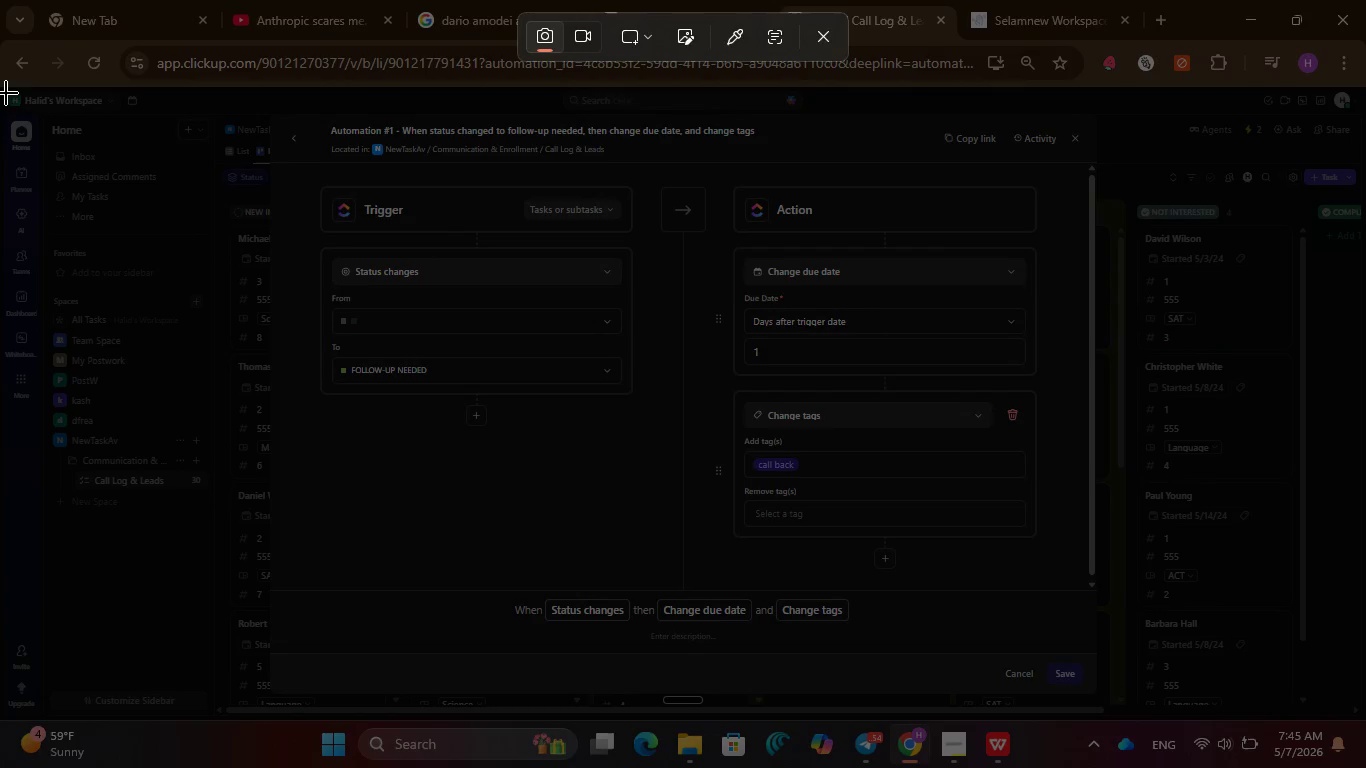 
left_click_drag(start_coordinate=[7, 80], to_coordinate=[1365, 719])
 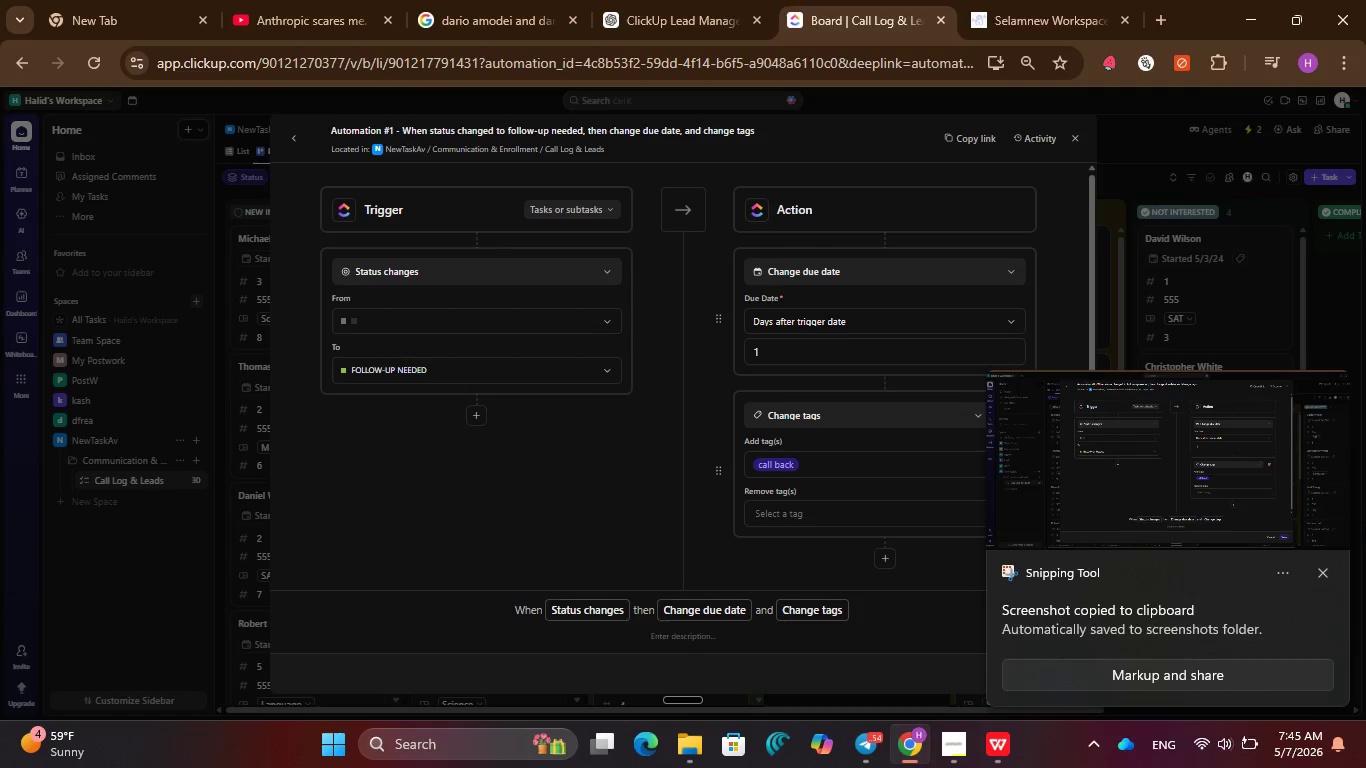 
left_click([1327, 577])
 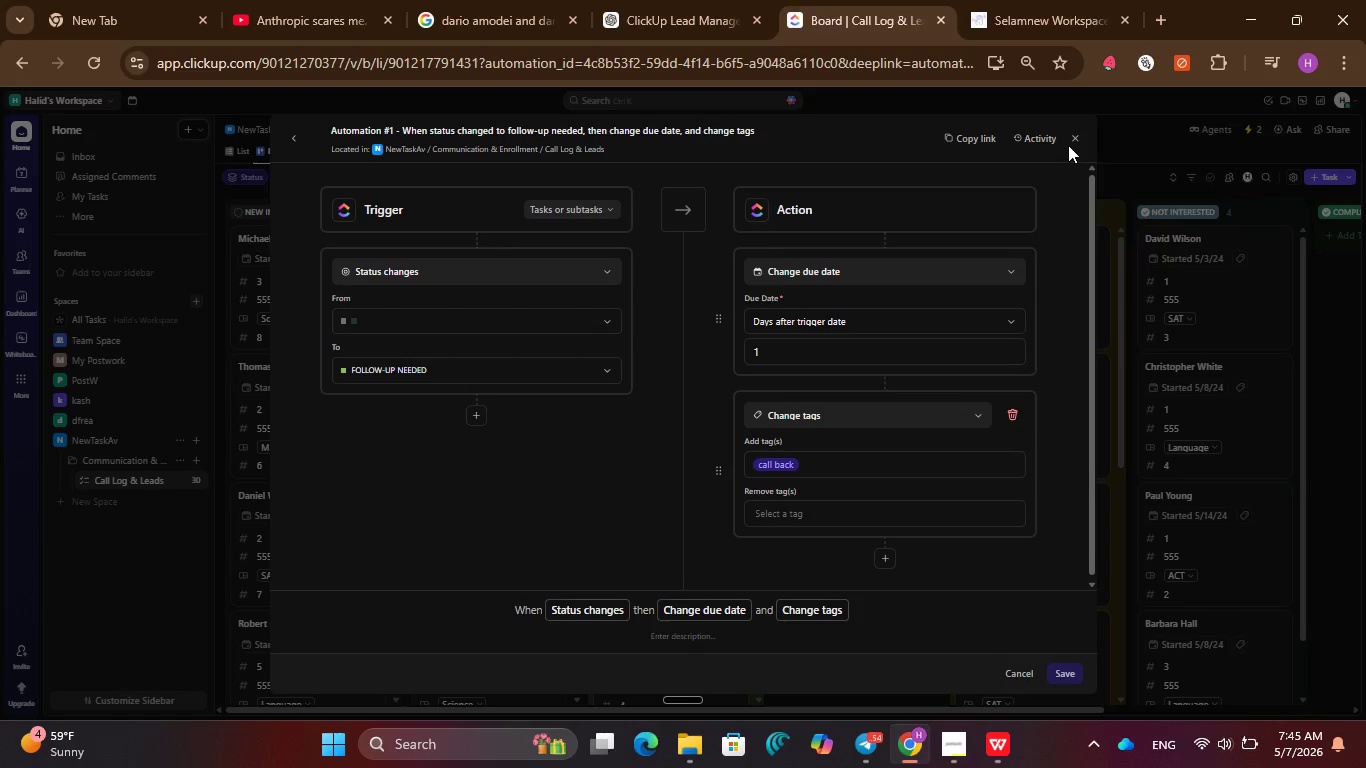 
left_click([1071, 142])
 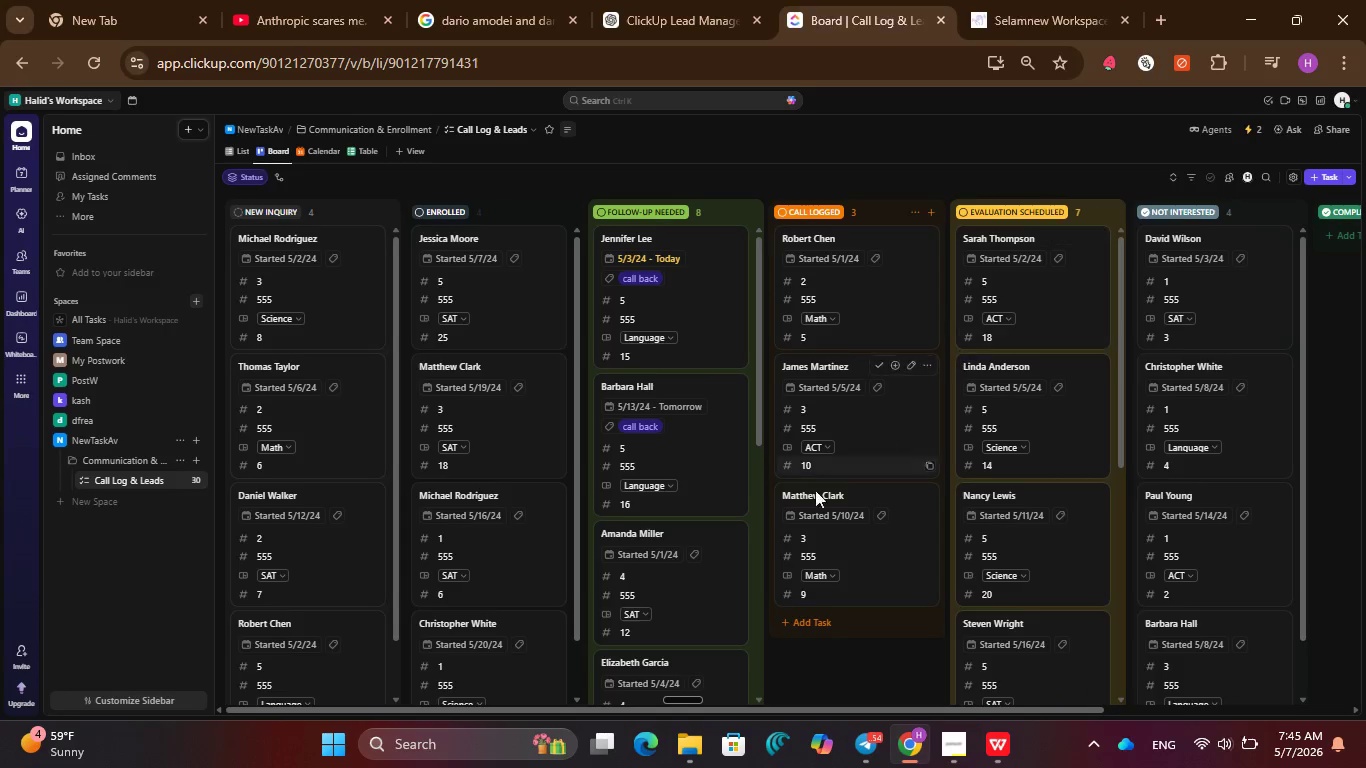 
scroll: coordinate [665, 312], scroll_direction: up, amount: 6.0
 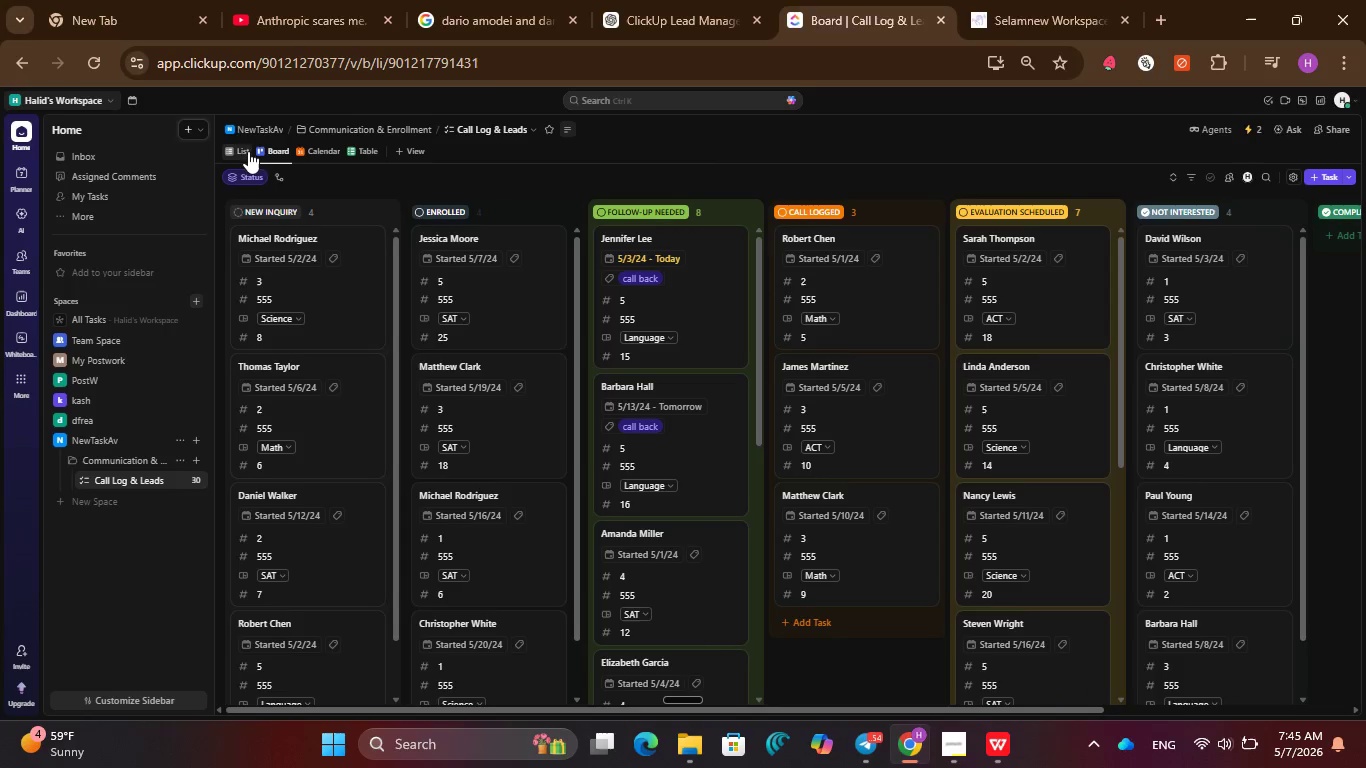 
left_click([241, 150])
 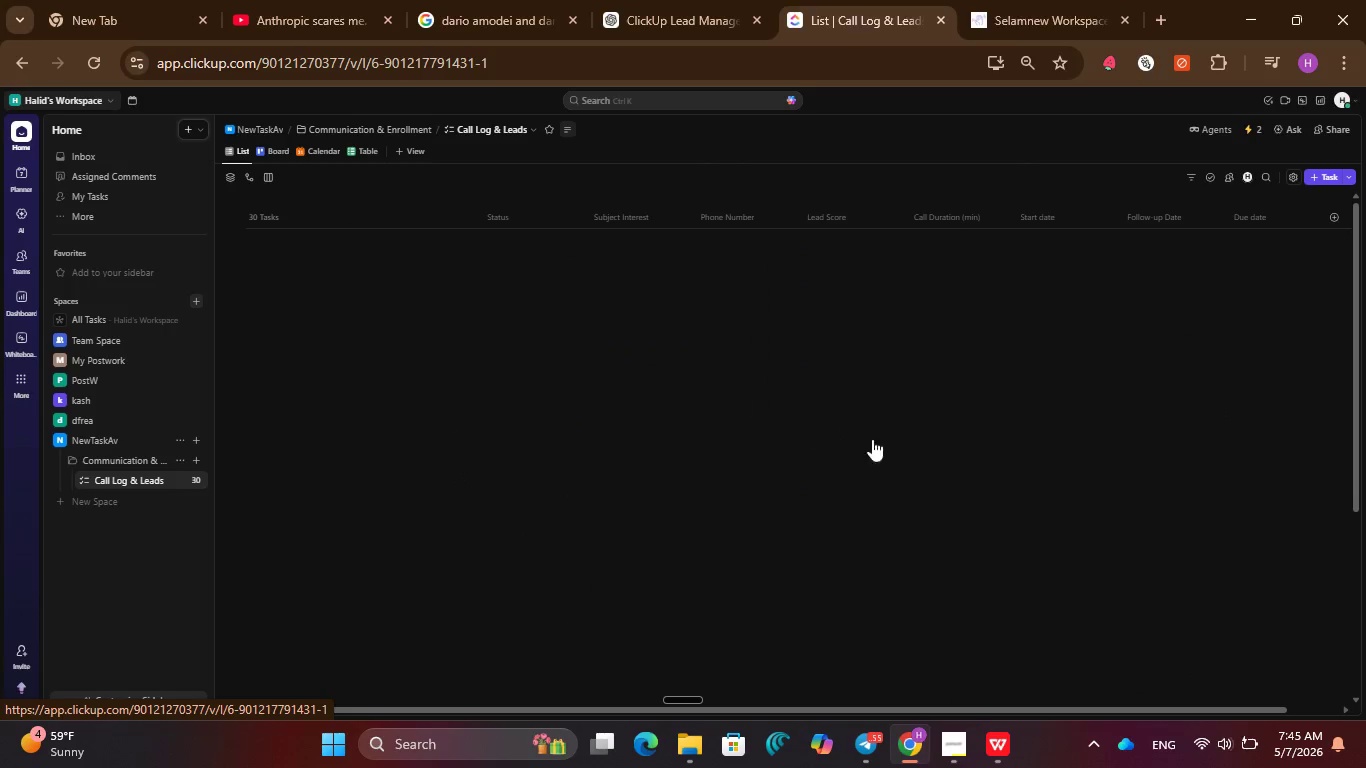 
scroll: coordinate [948, 425], scroll_direction: up, amount: 5.0
 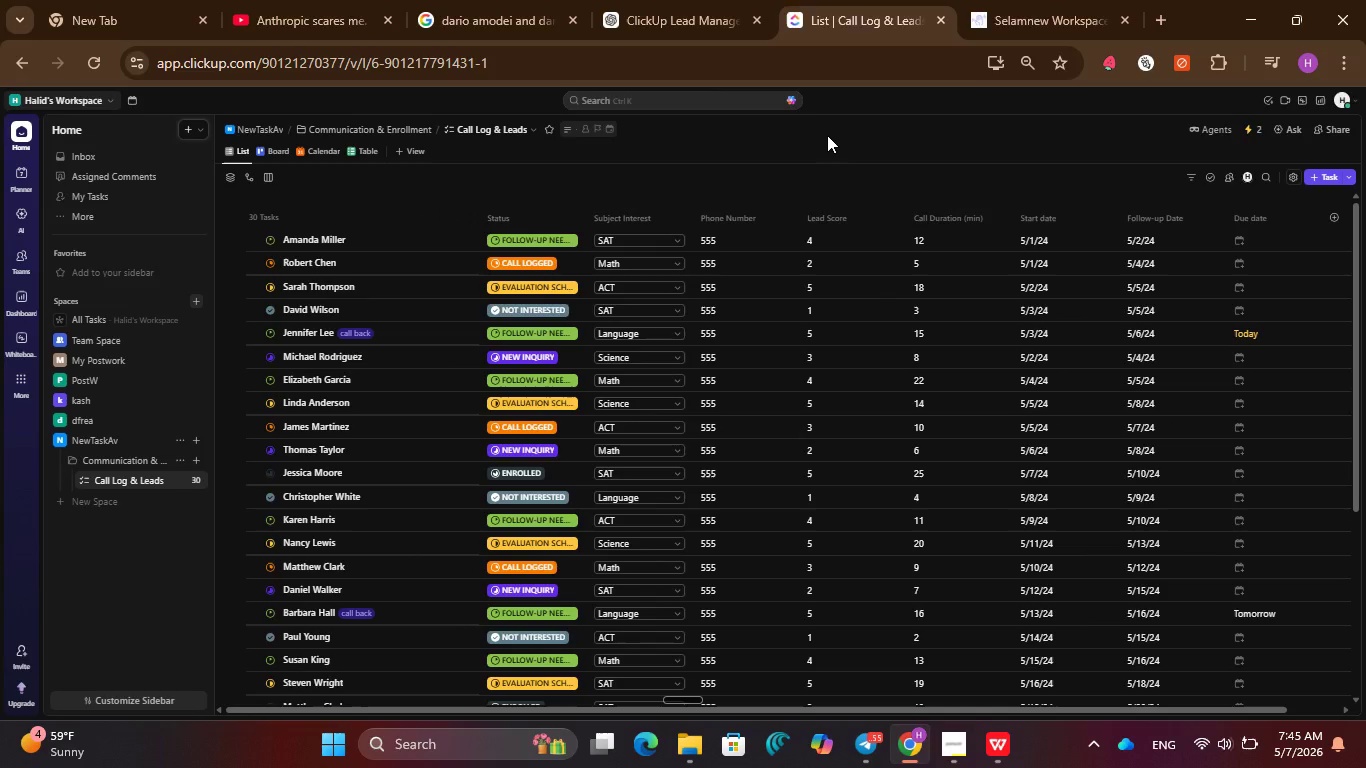 
key(PrintScreen)
 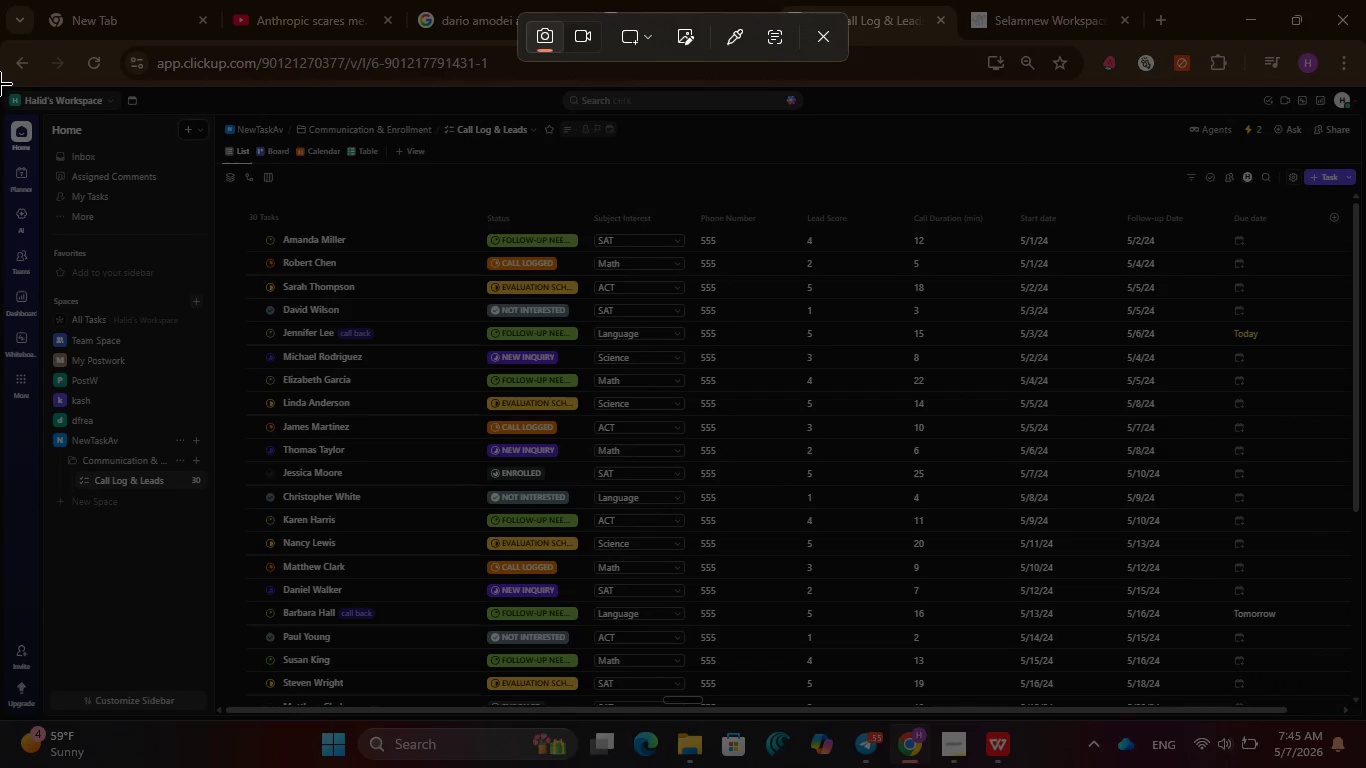 
left_click_drag(start_coordinate=[1, 87], to_coordinate=[1365, 720])
 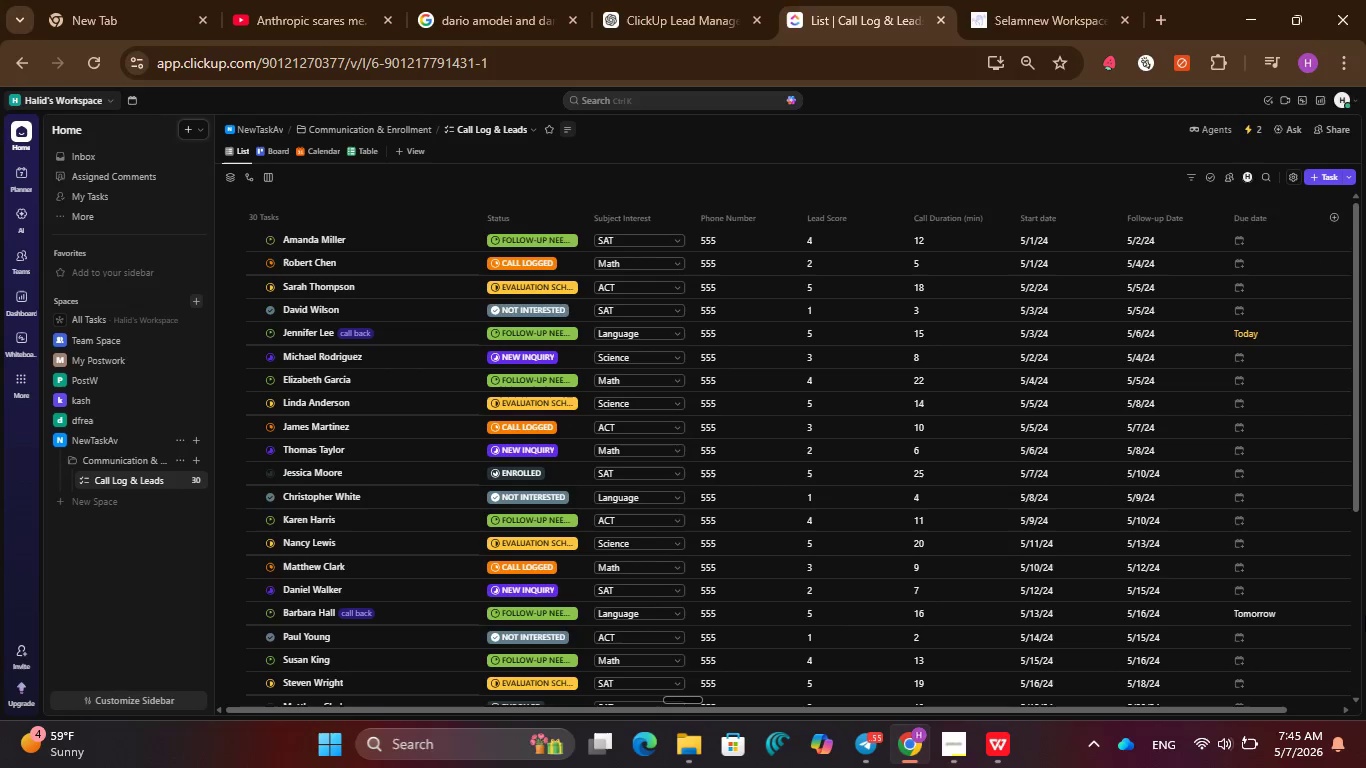 
mouse_move([1339, 585])
 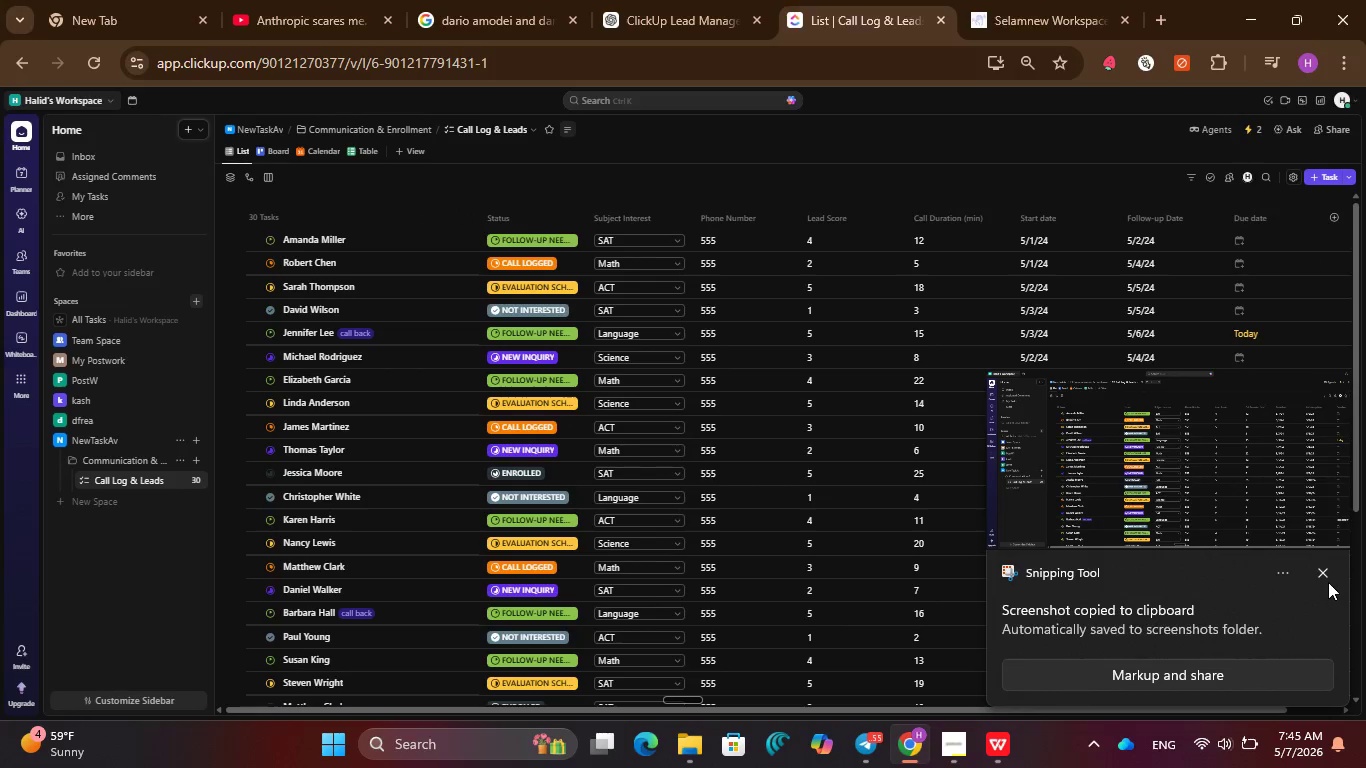 
left_click([1325, 577])
 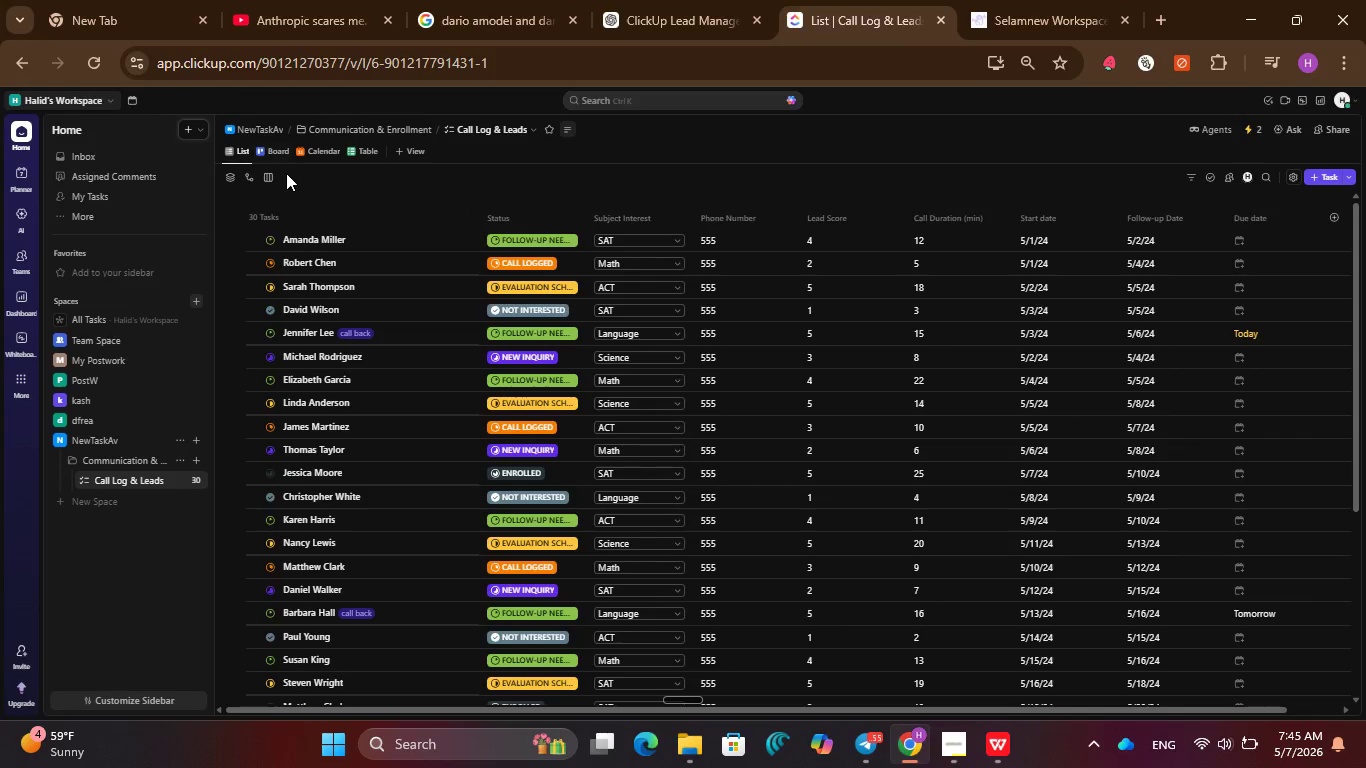 
left_click([274, 147])
 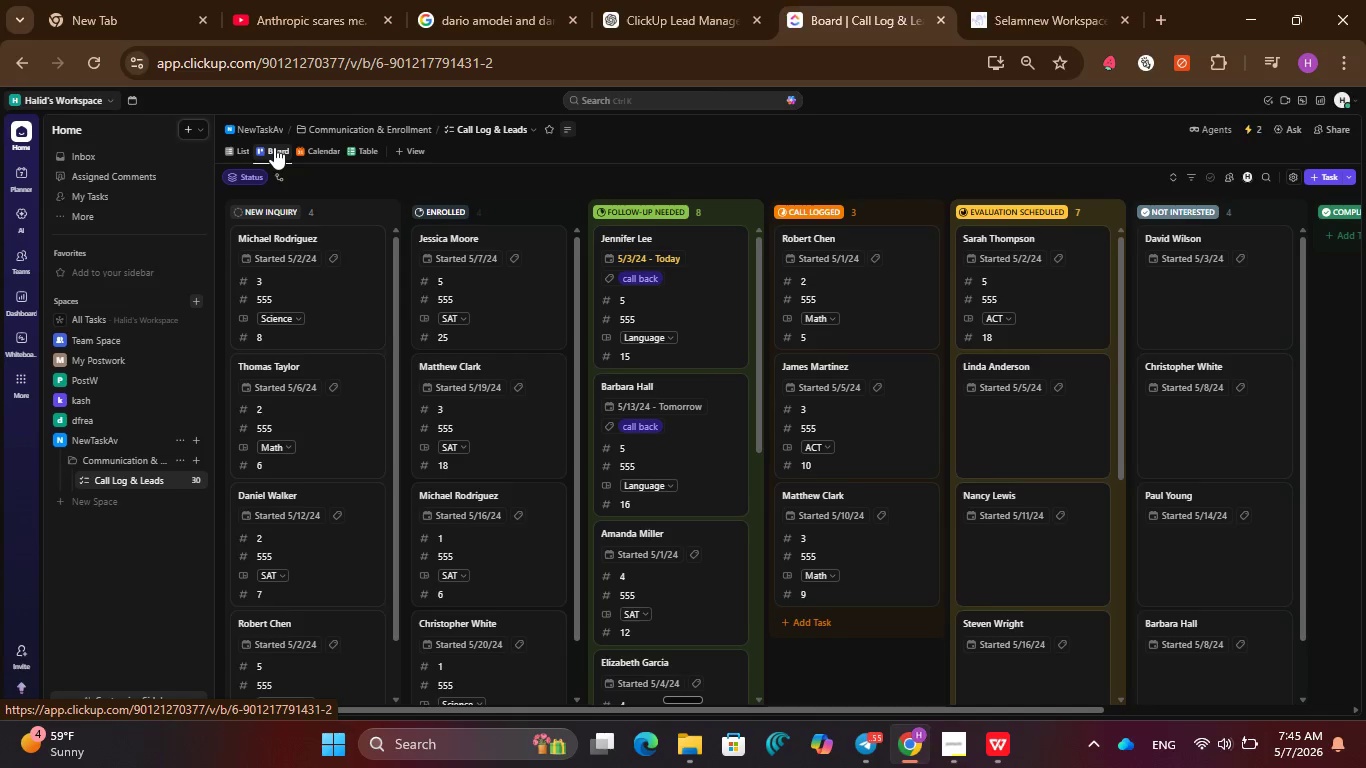 
wait(5.92)
 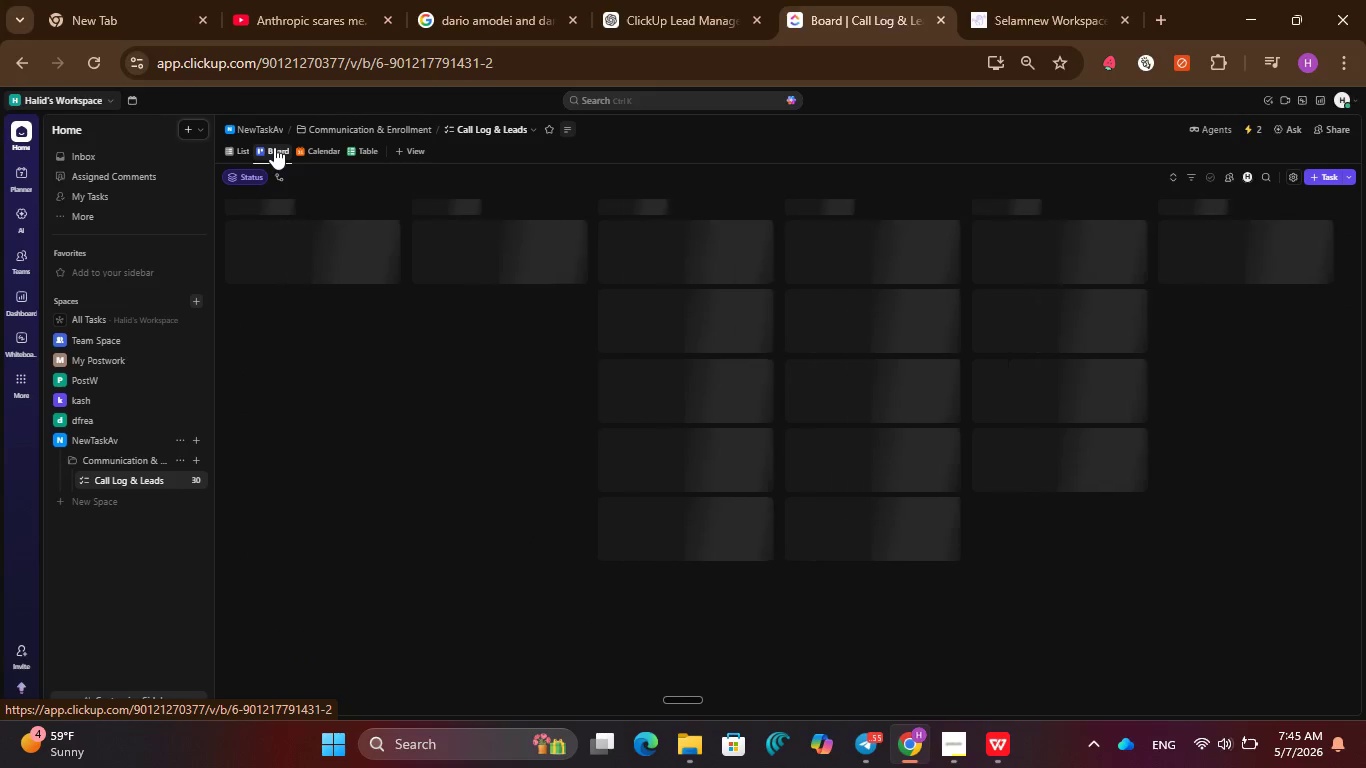 
left_click([330, 150])
 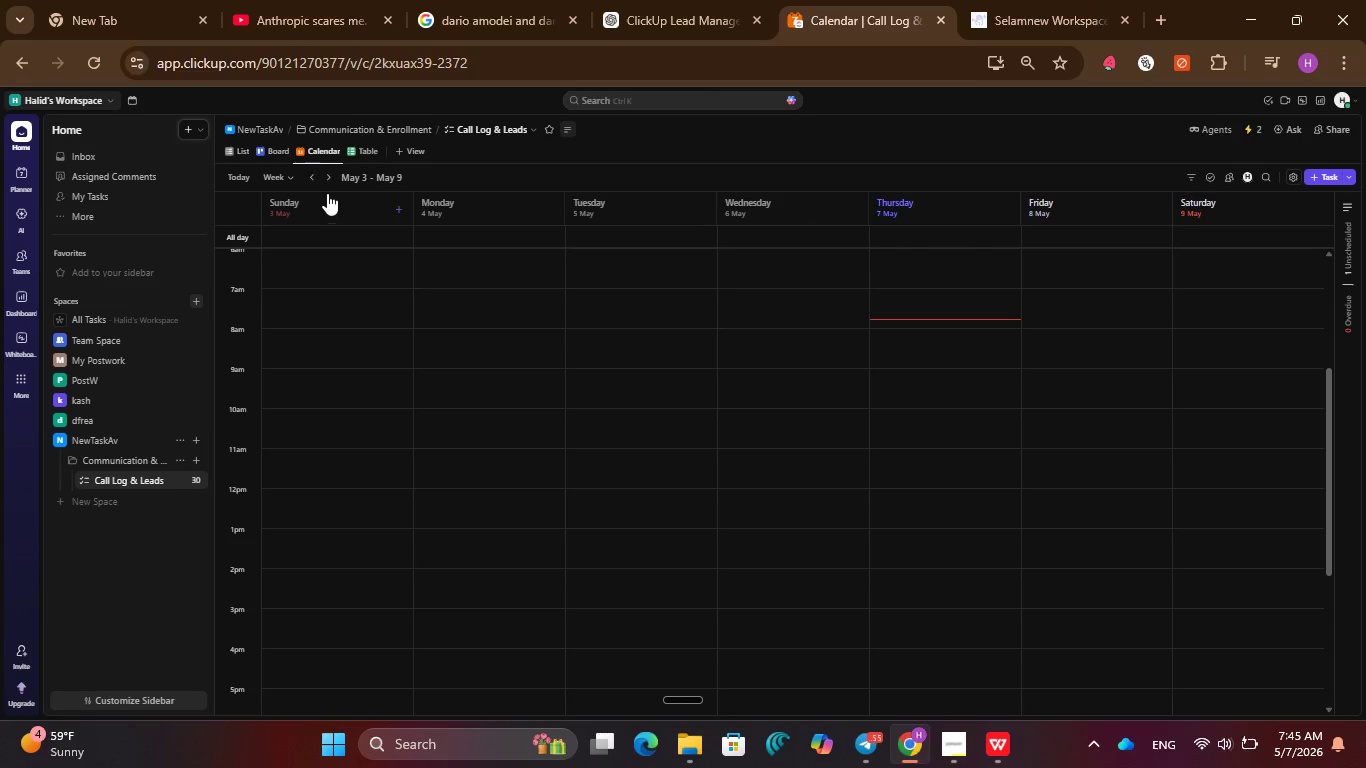 
wait(6.52)
 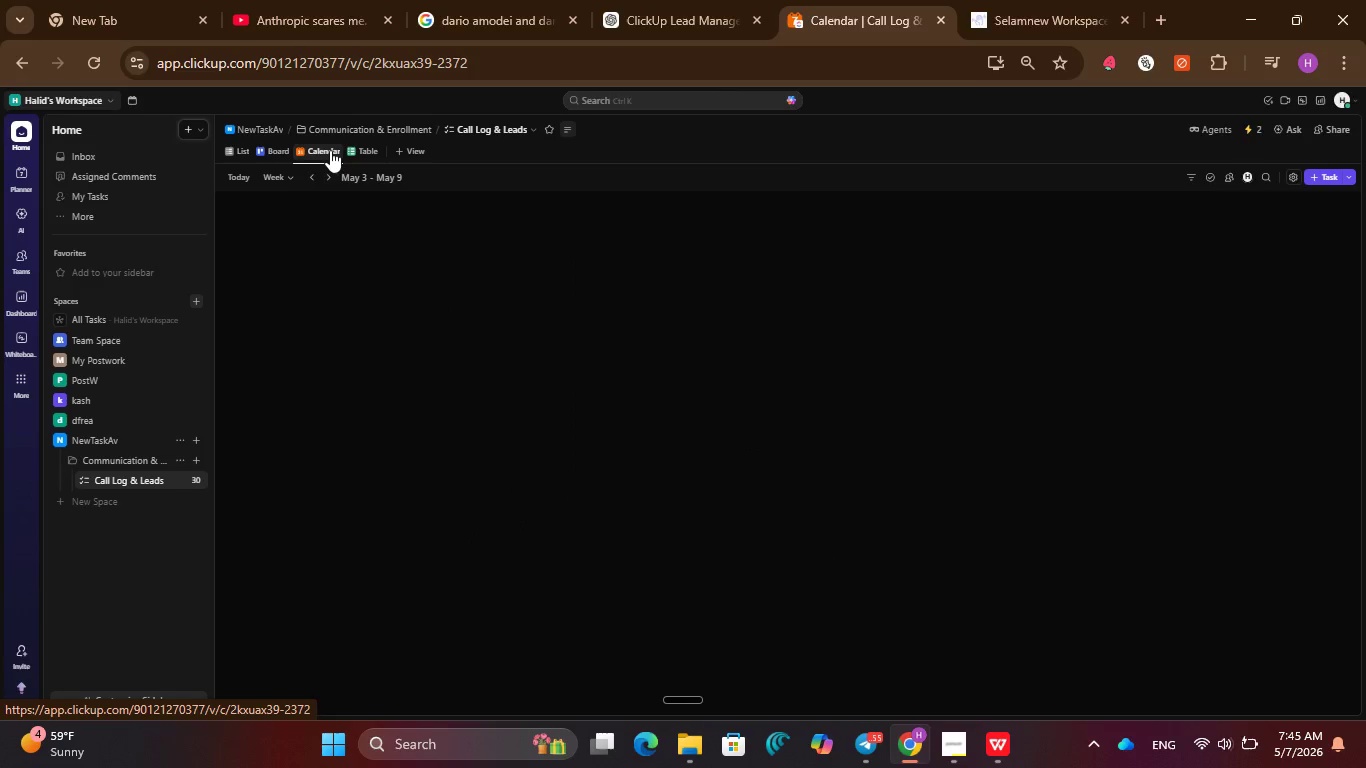 
left_click([315, 179])
 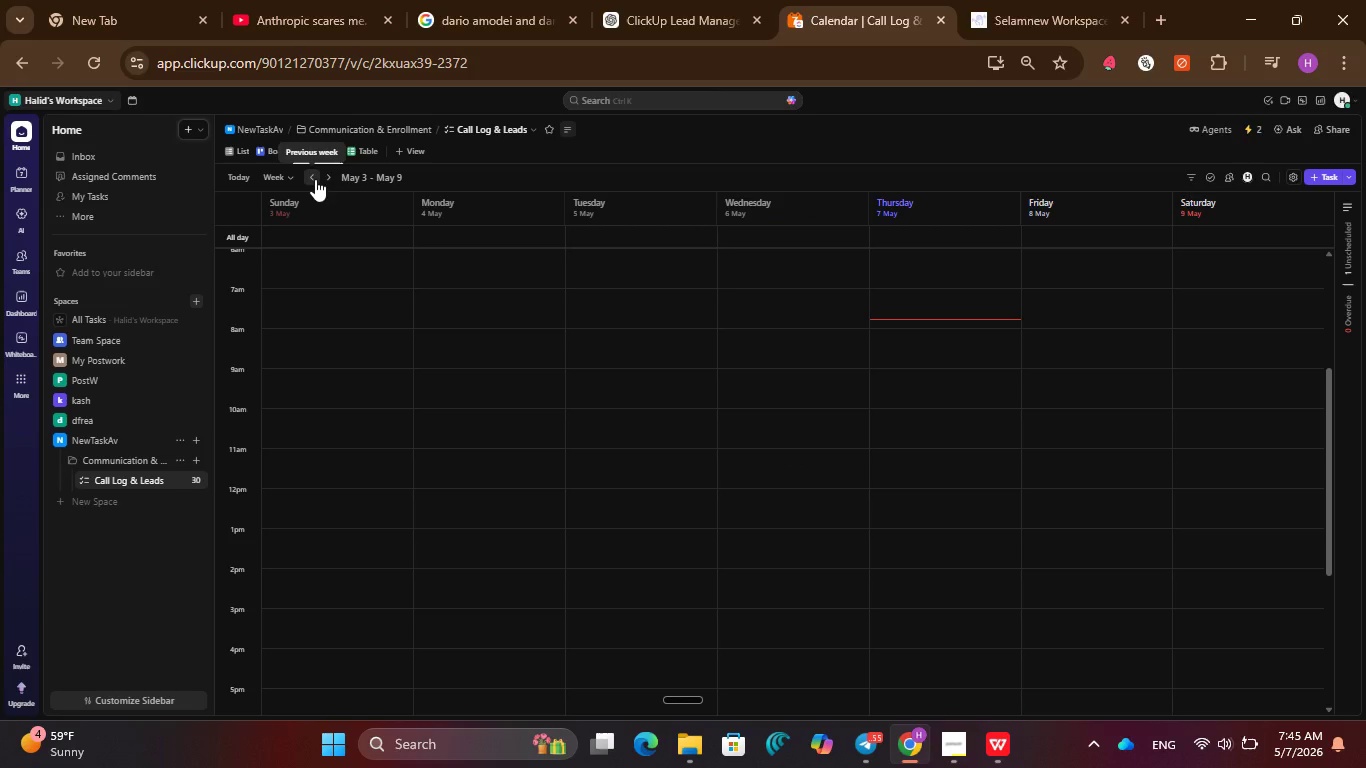 
left_click([315, 179])
 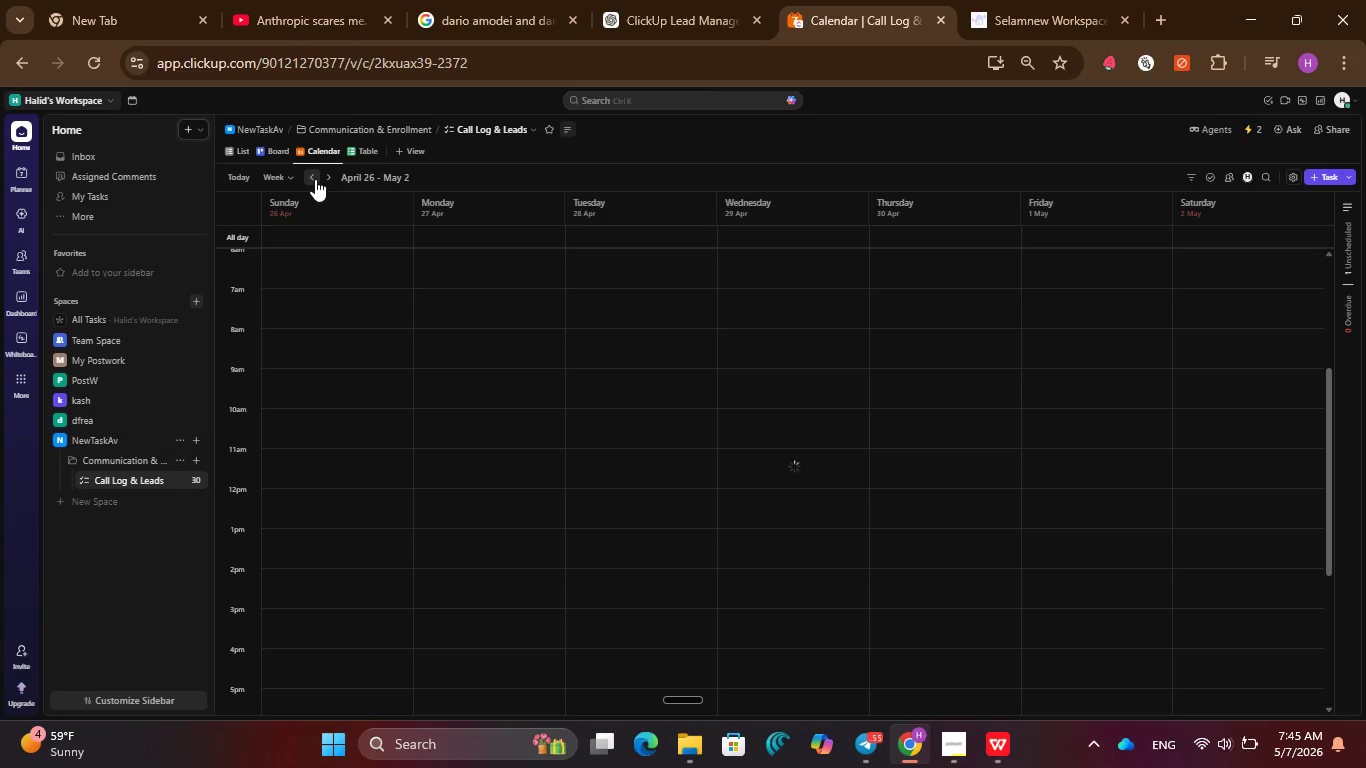 
left_click([315, 179])
 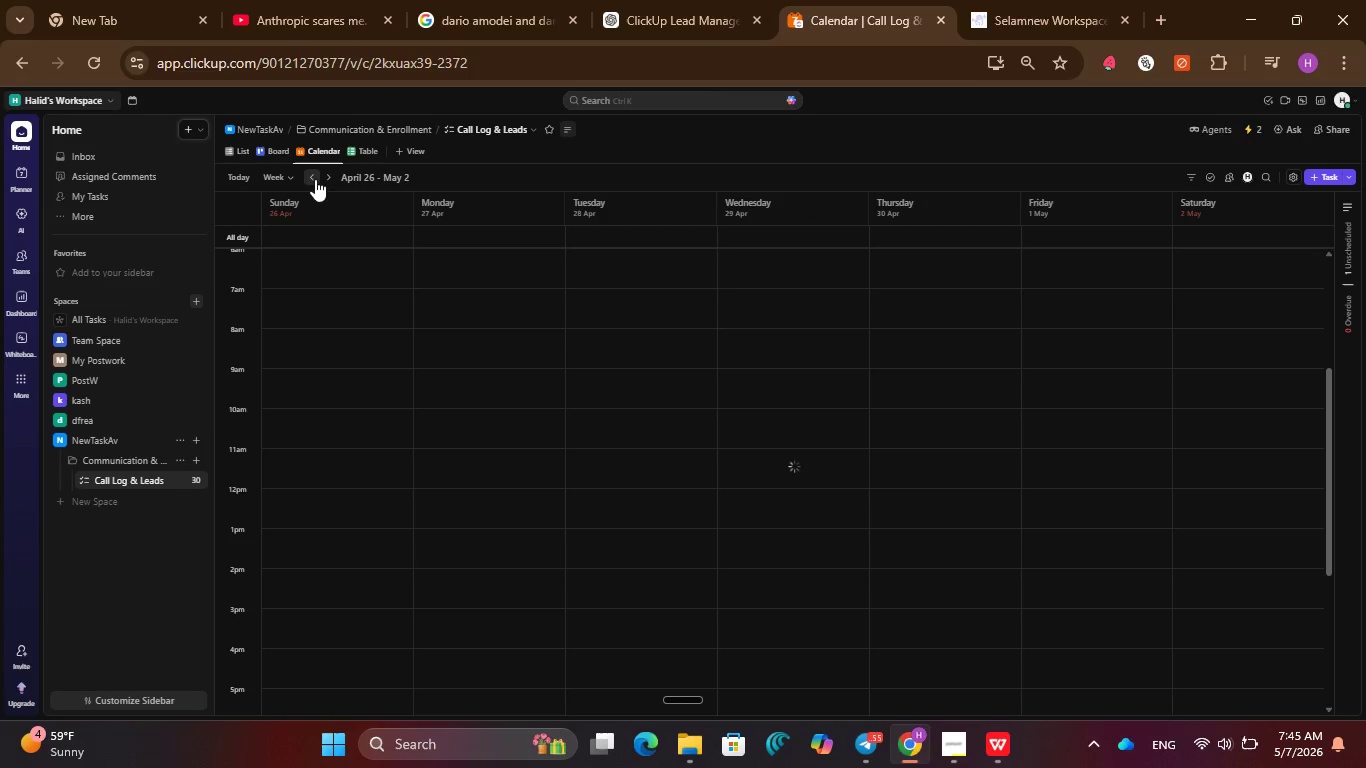 
double_click([315, 179])
 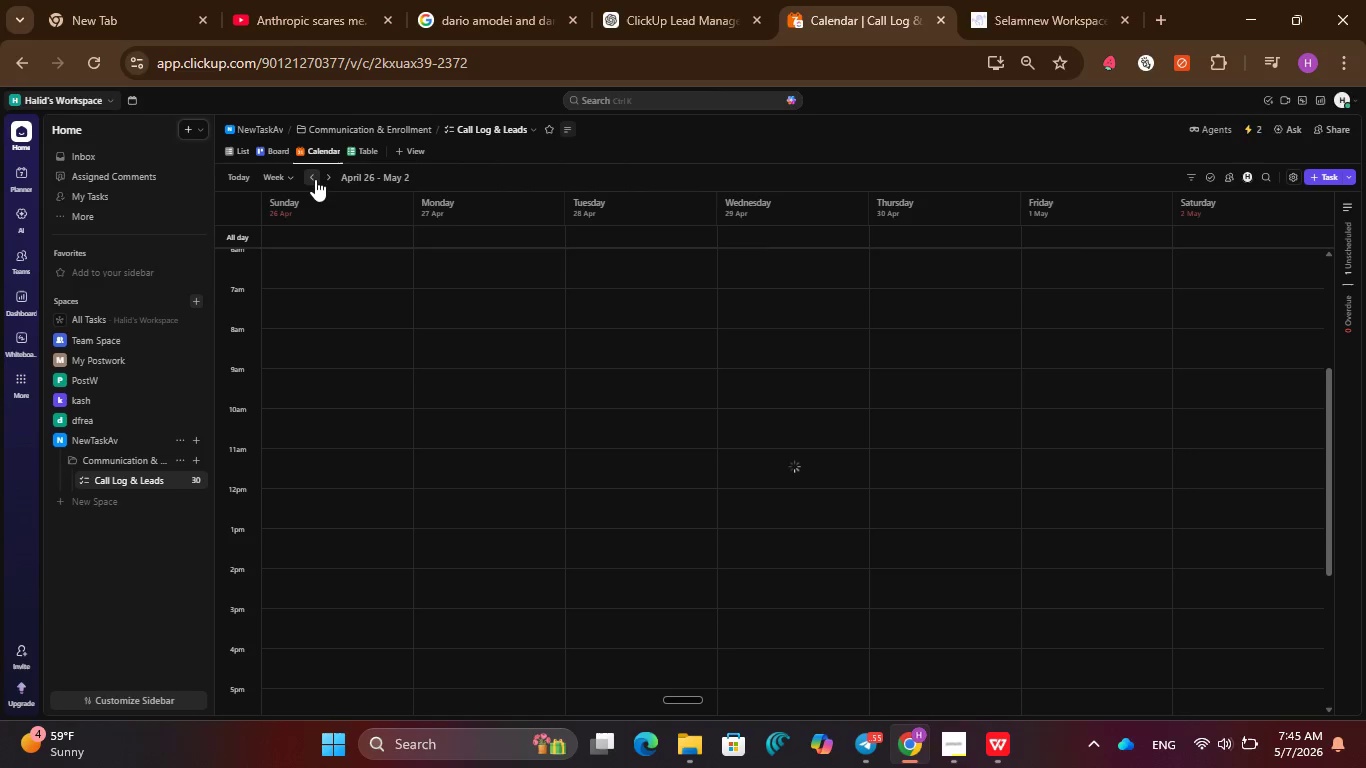 
left_click([315, 179])
 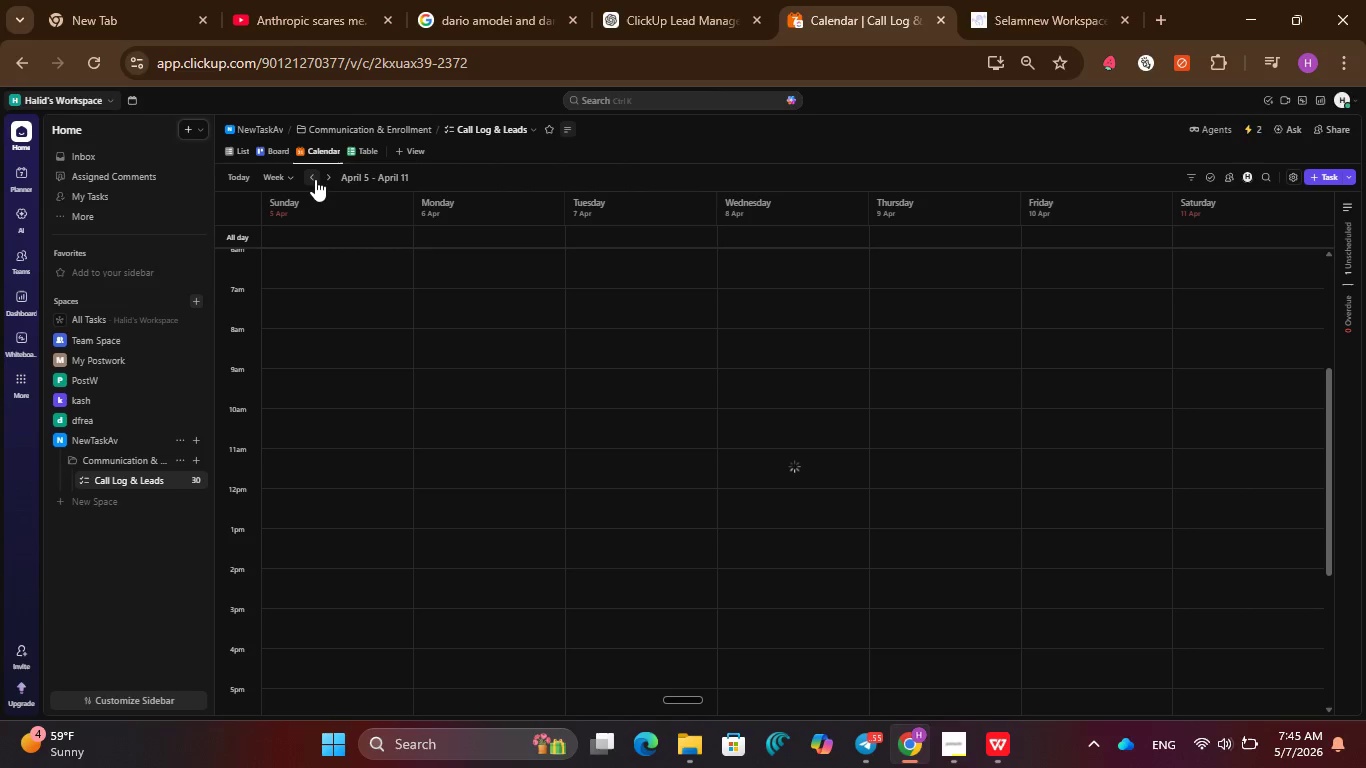 
left_click([315, 179])
 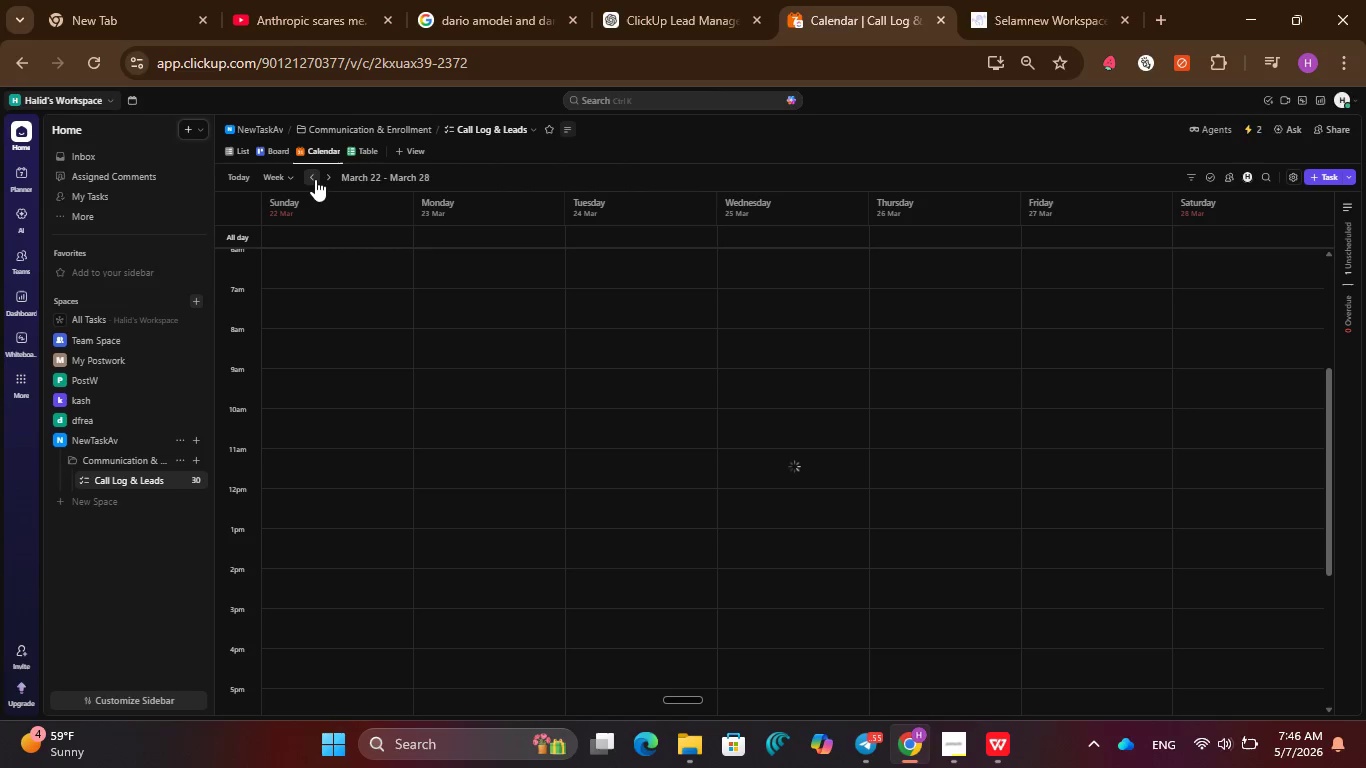 
left_click([315, 179])
 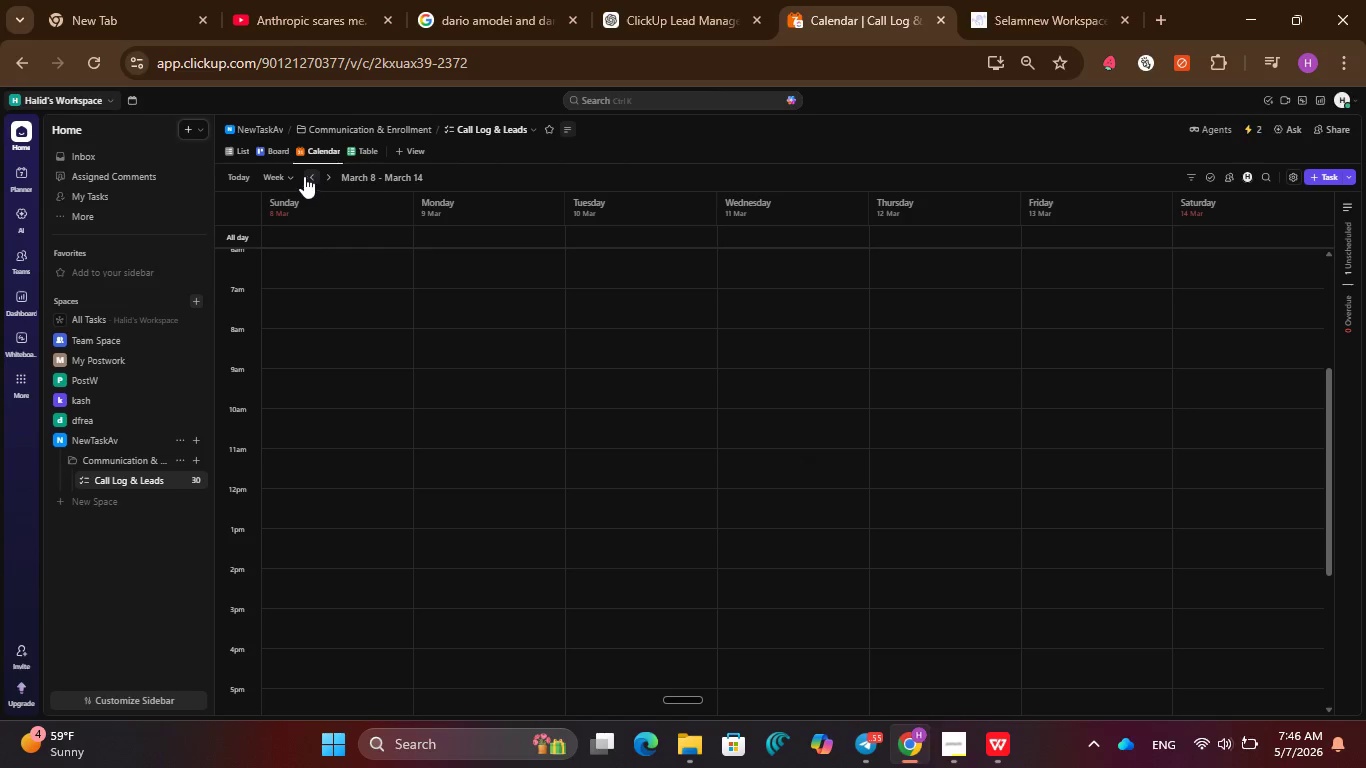 
left_click([295, 181])
 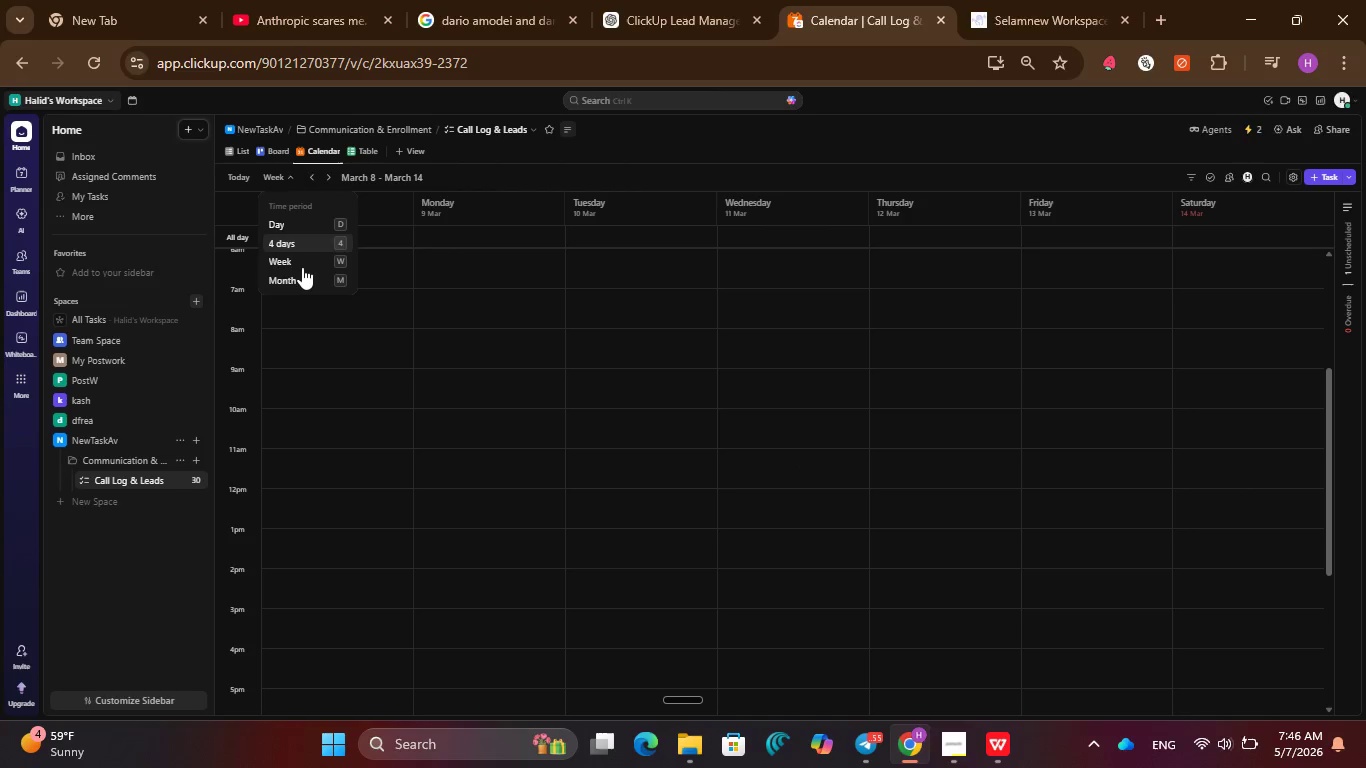 
left_click([303, 276])
 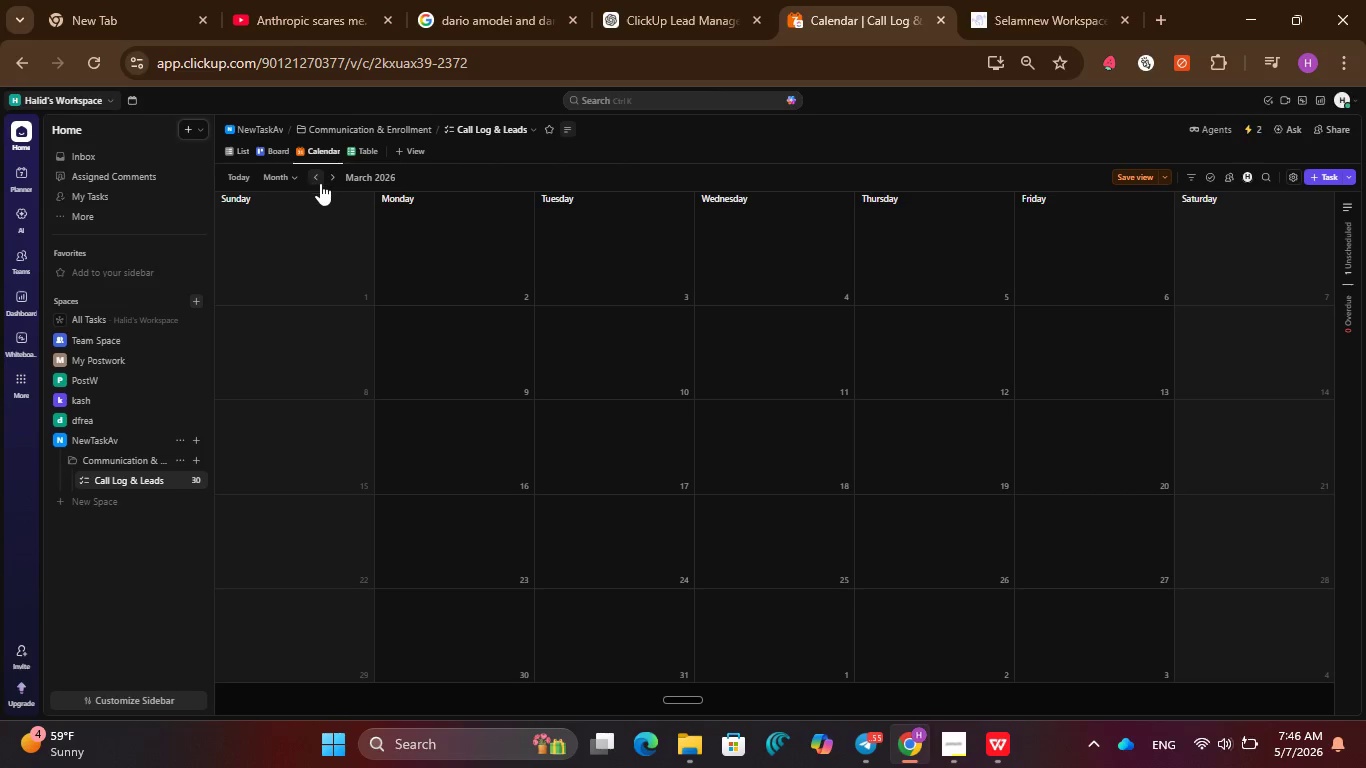 
left_click([321, 180])
 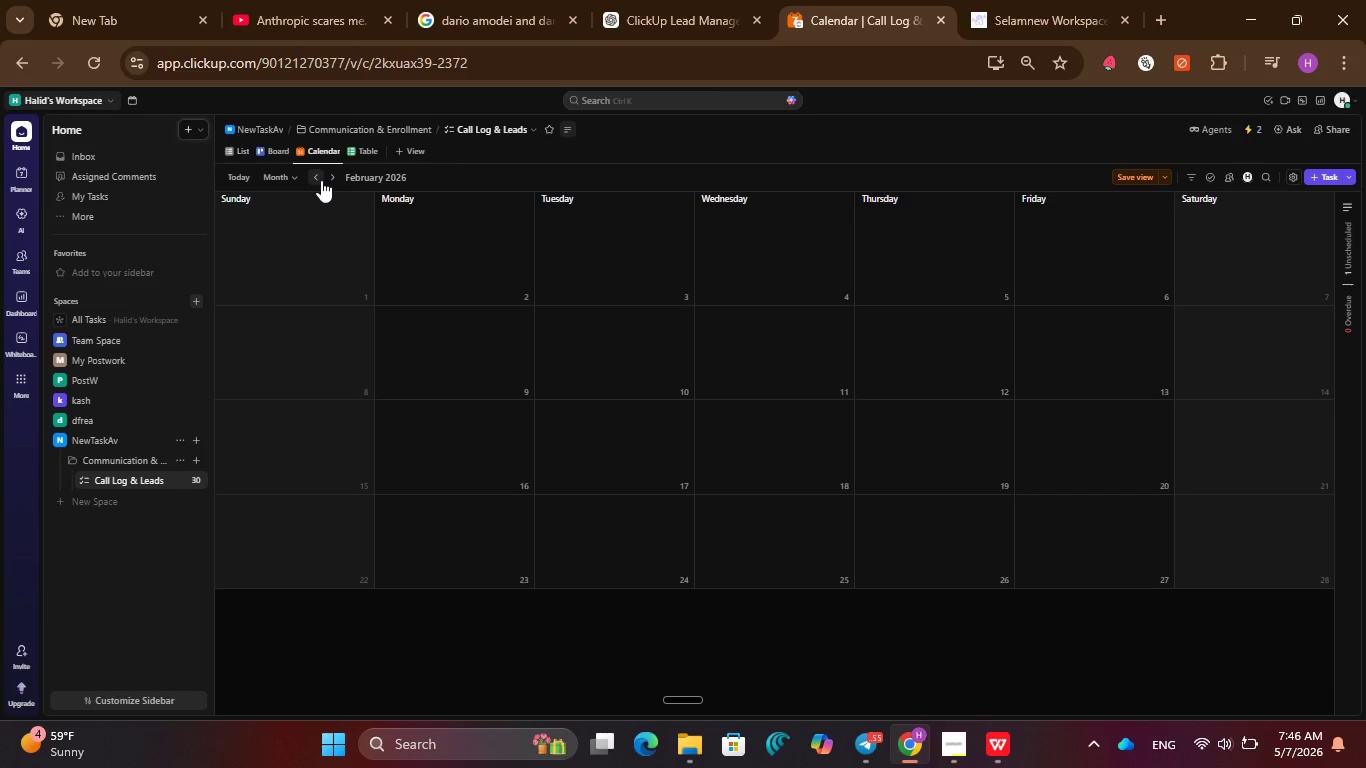 
left_click([321, 180])
 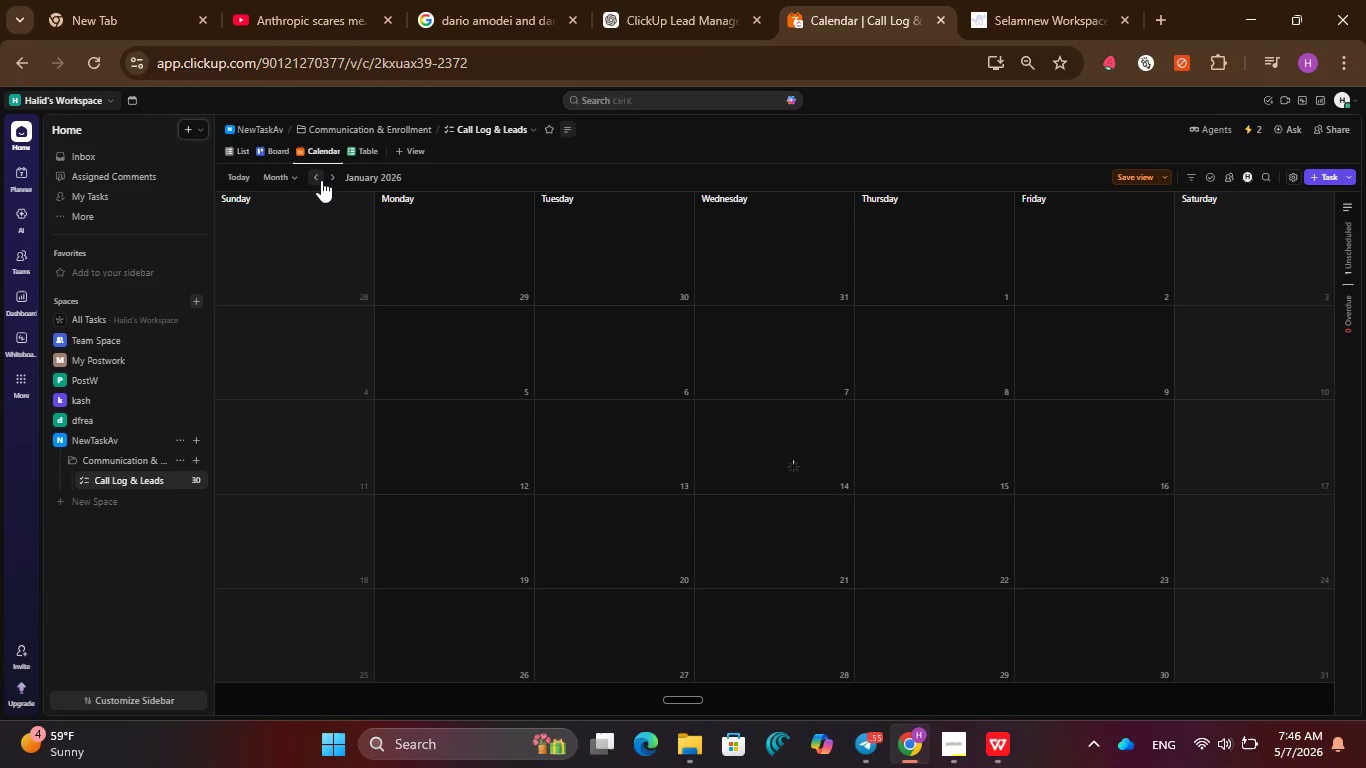 
left_click([321, 180])
 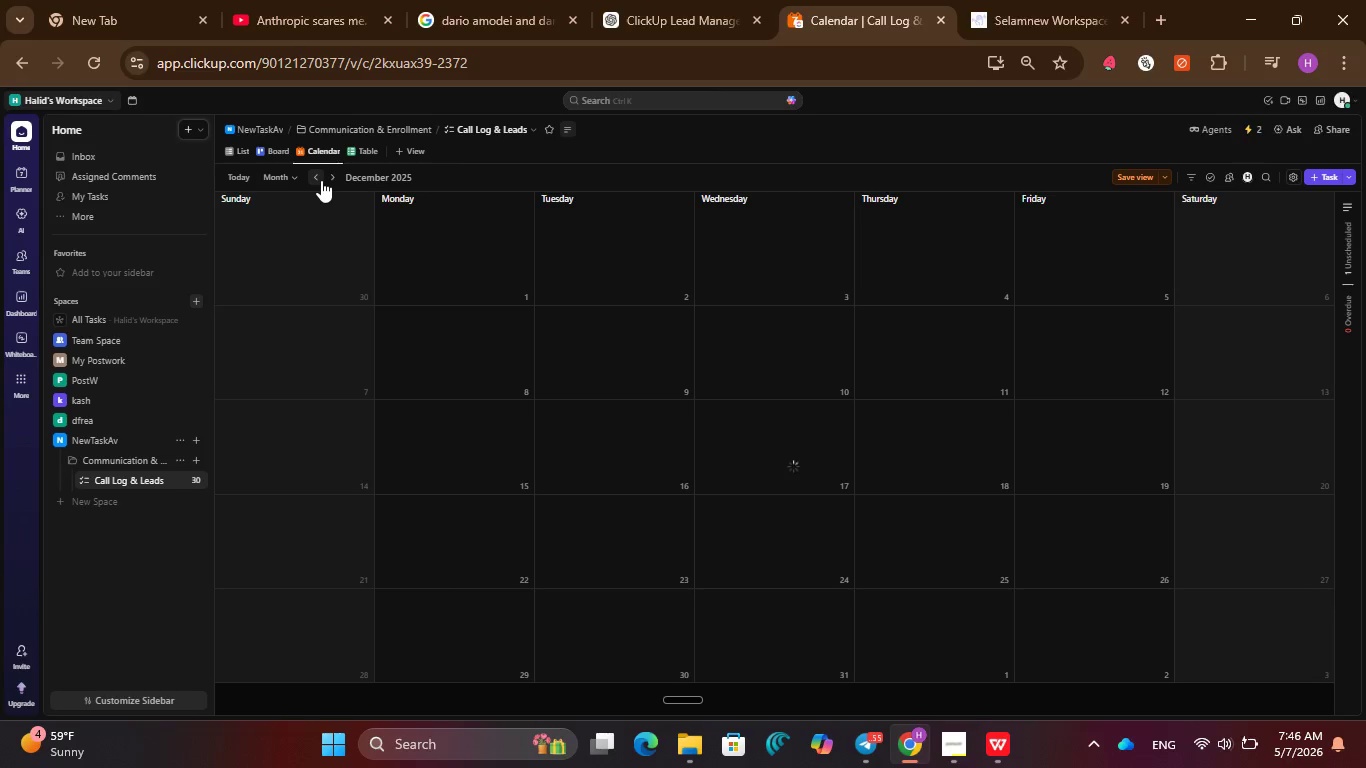 
left_click([321, 180])
 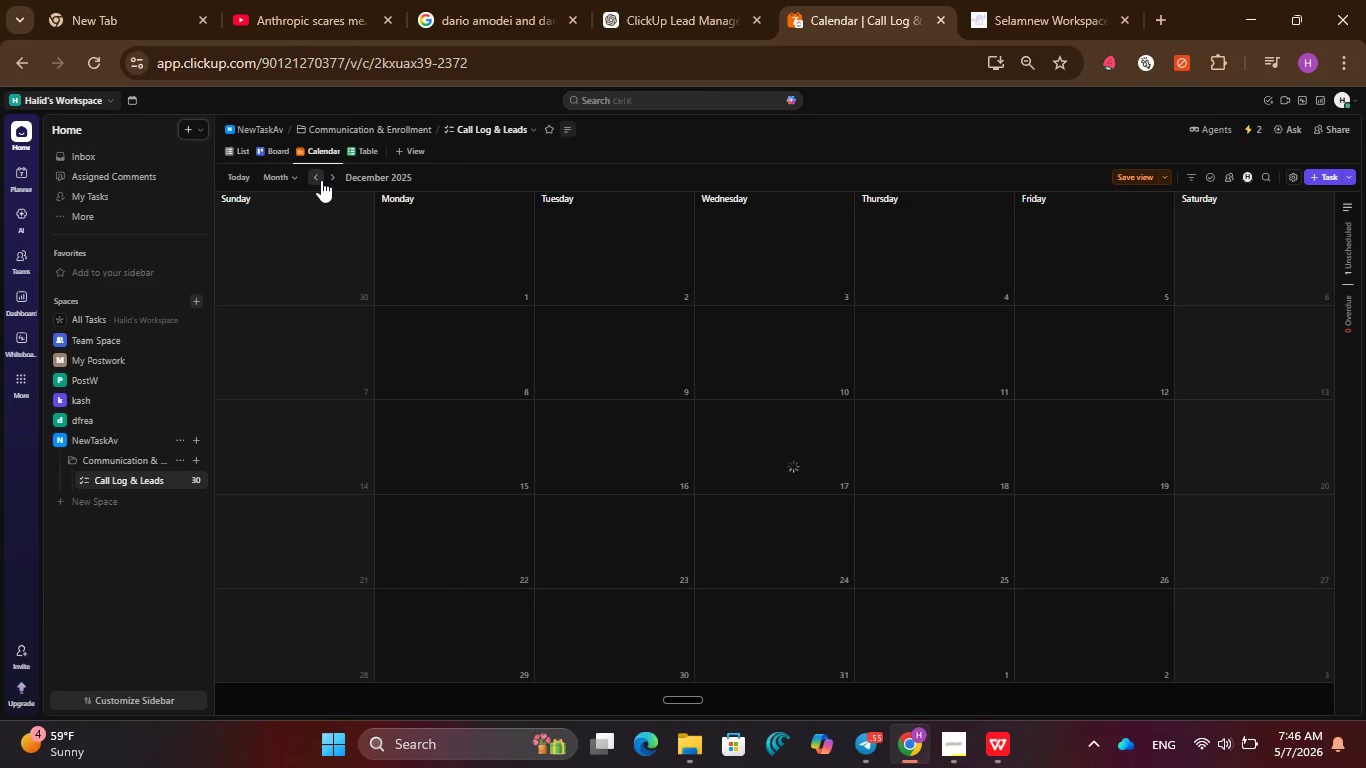 
left_click([321, 180])
 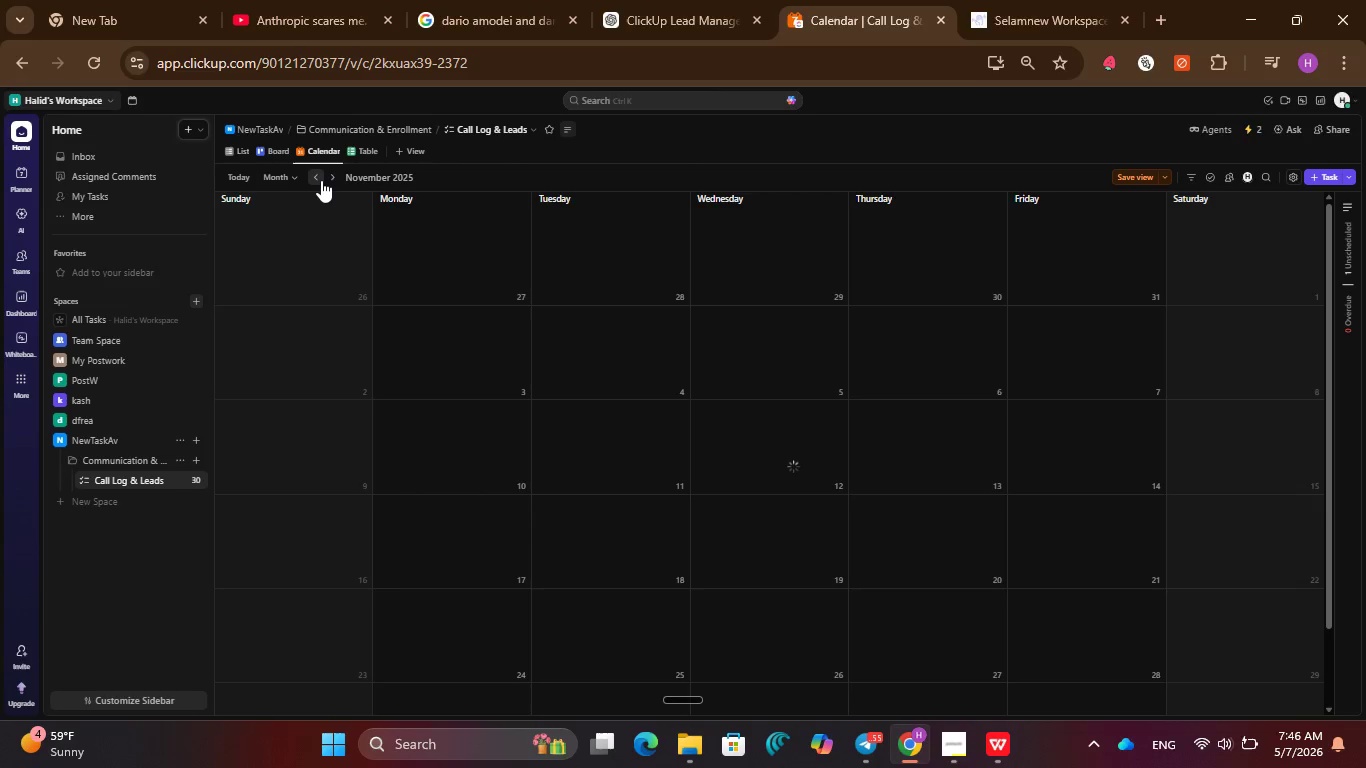 
left_click([321, 180])
 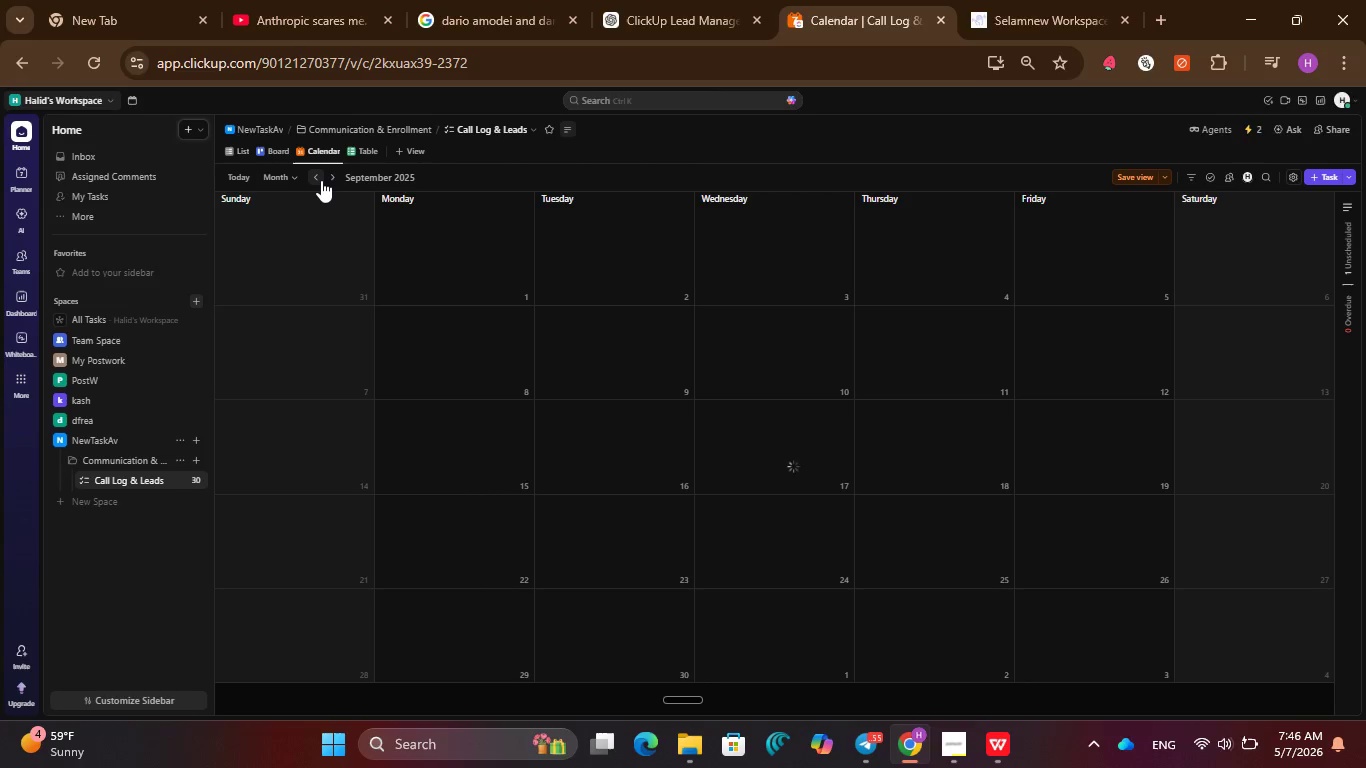 
left_click([321, 180])
 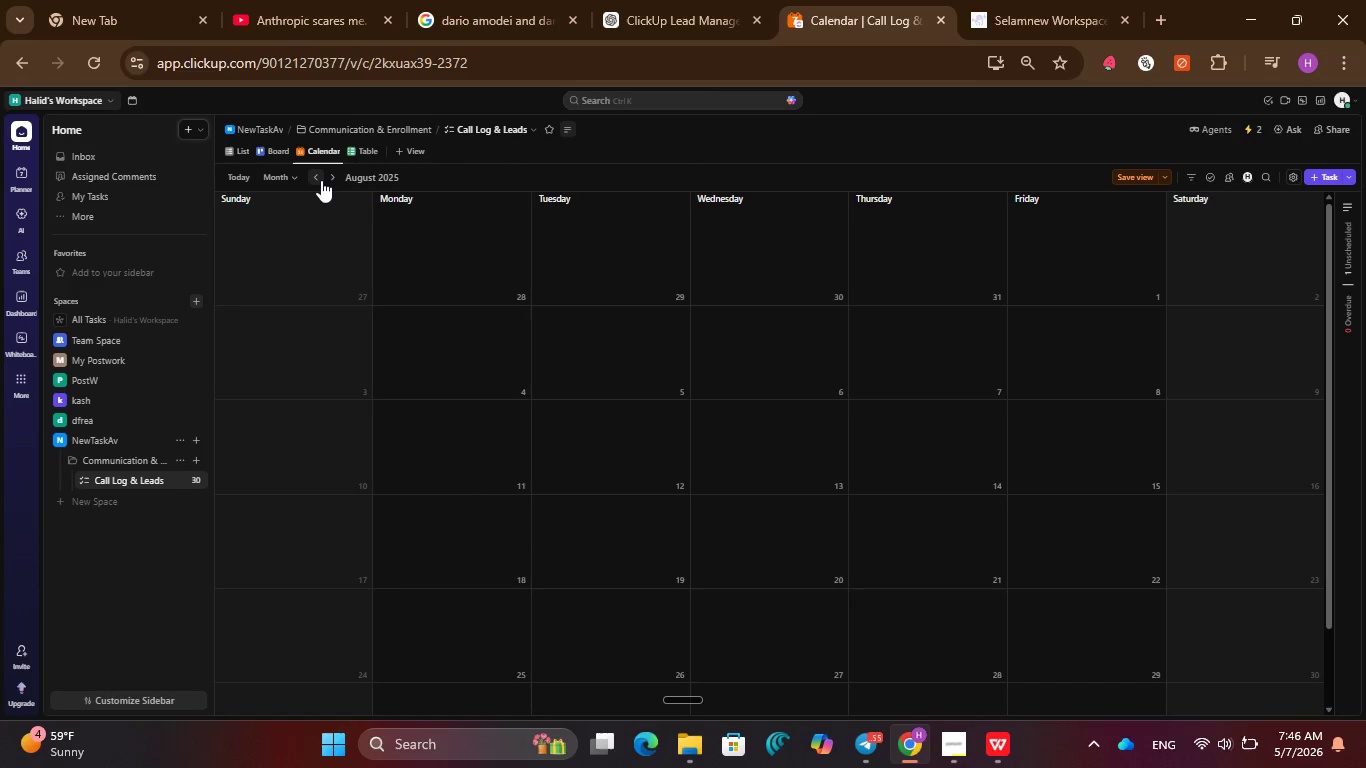 
left_click([321, 180])
 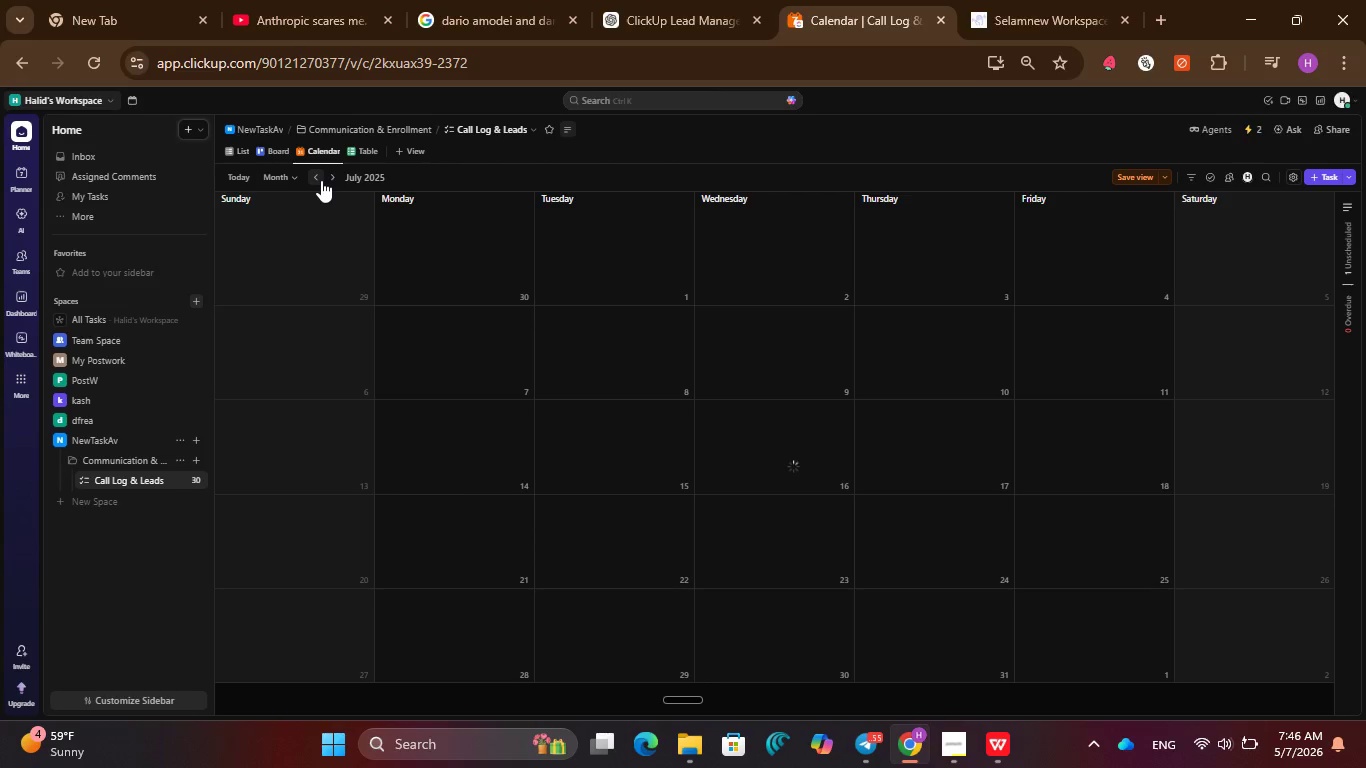 
left_click([321, 180])
 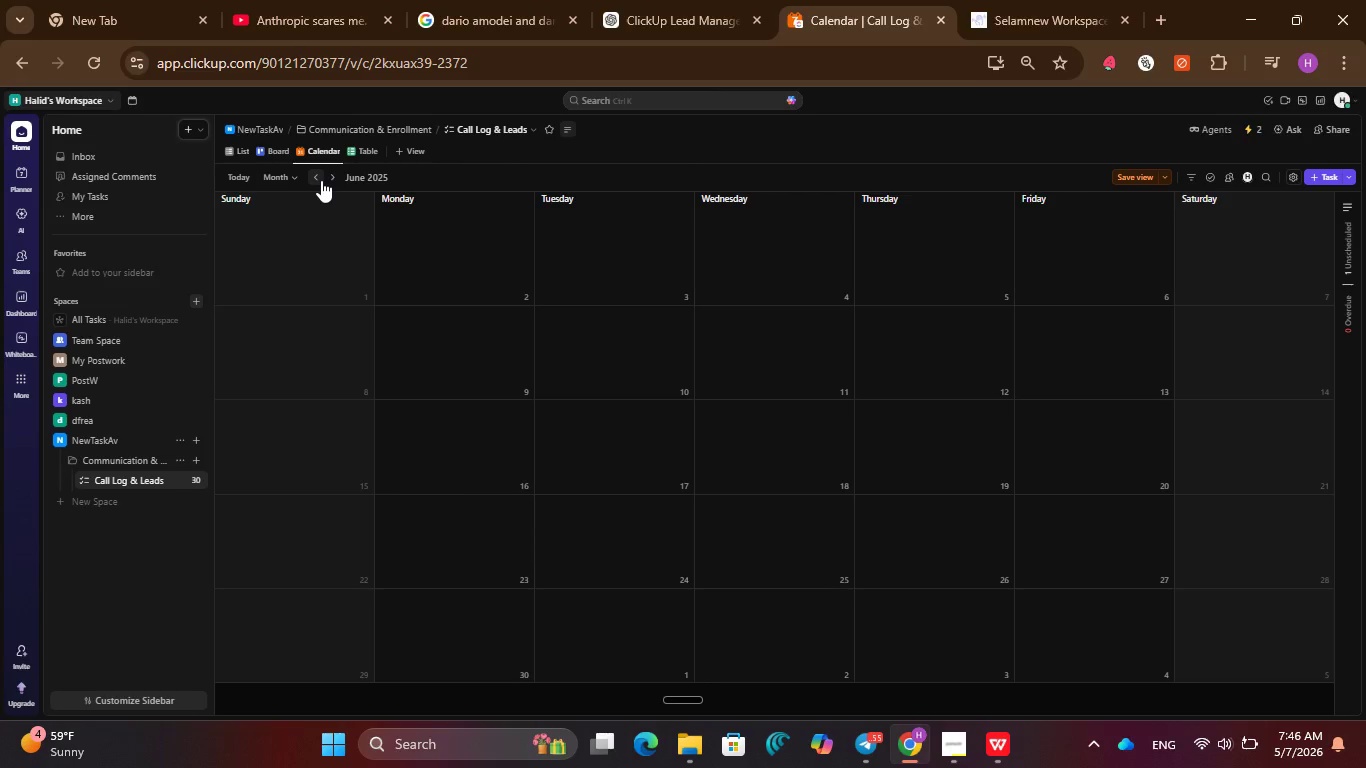 
left_click([321, 180])
 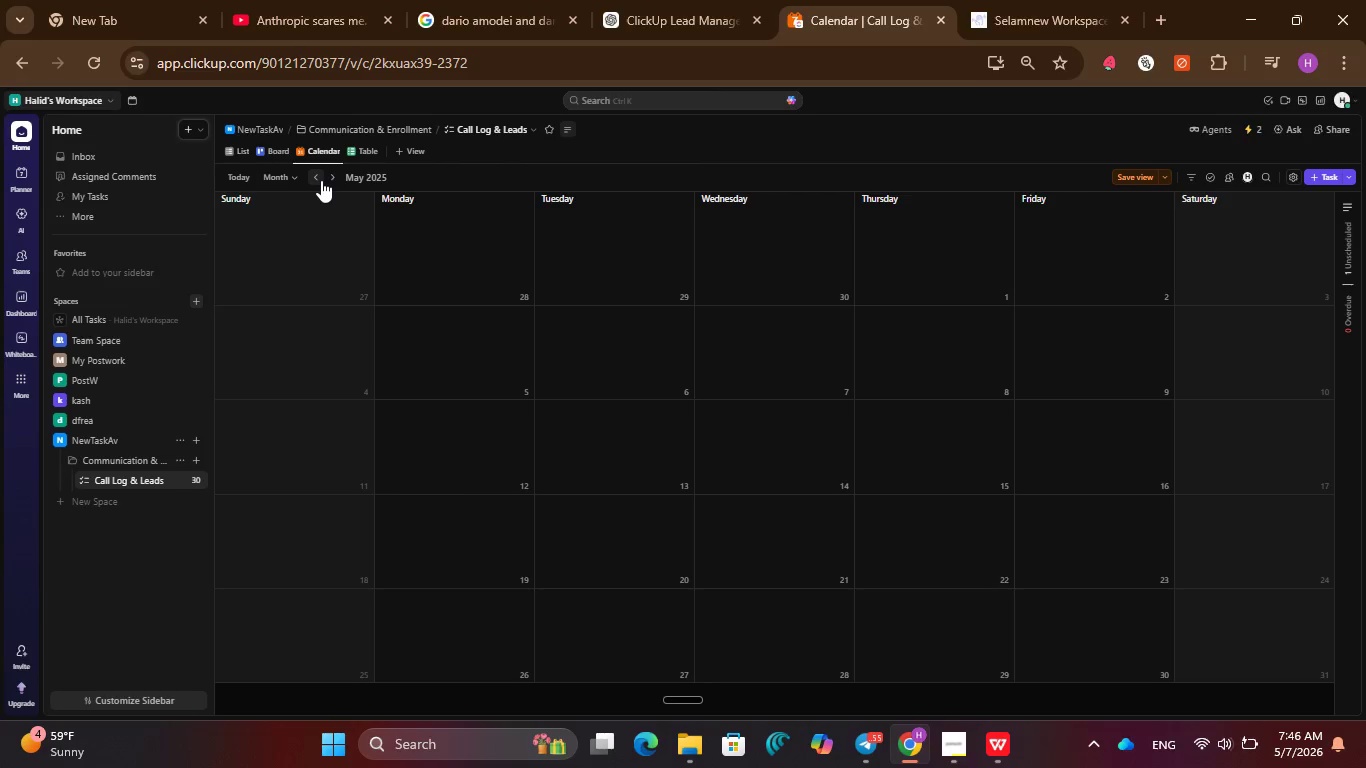 
left_click([321, 180])
 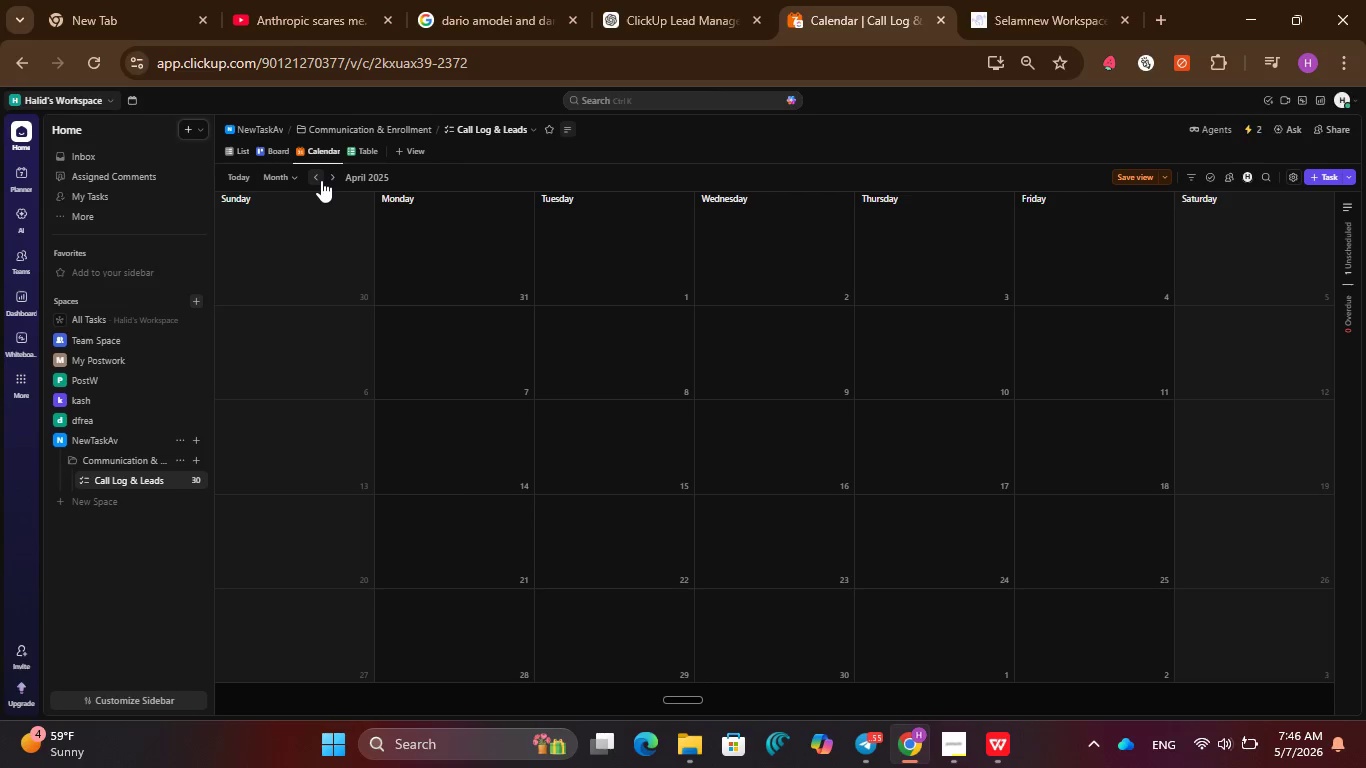 
left_click([321, 180])
 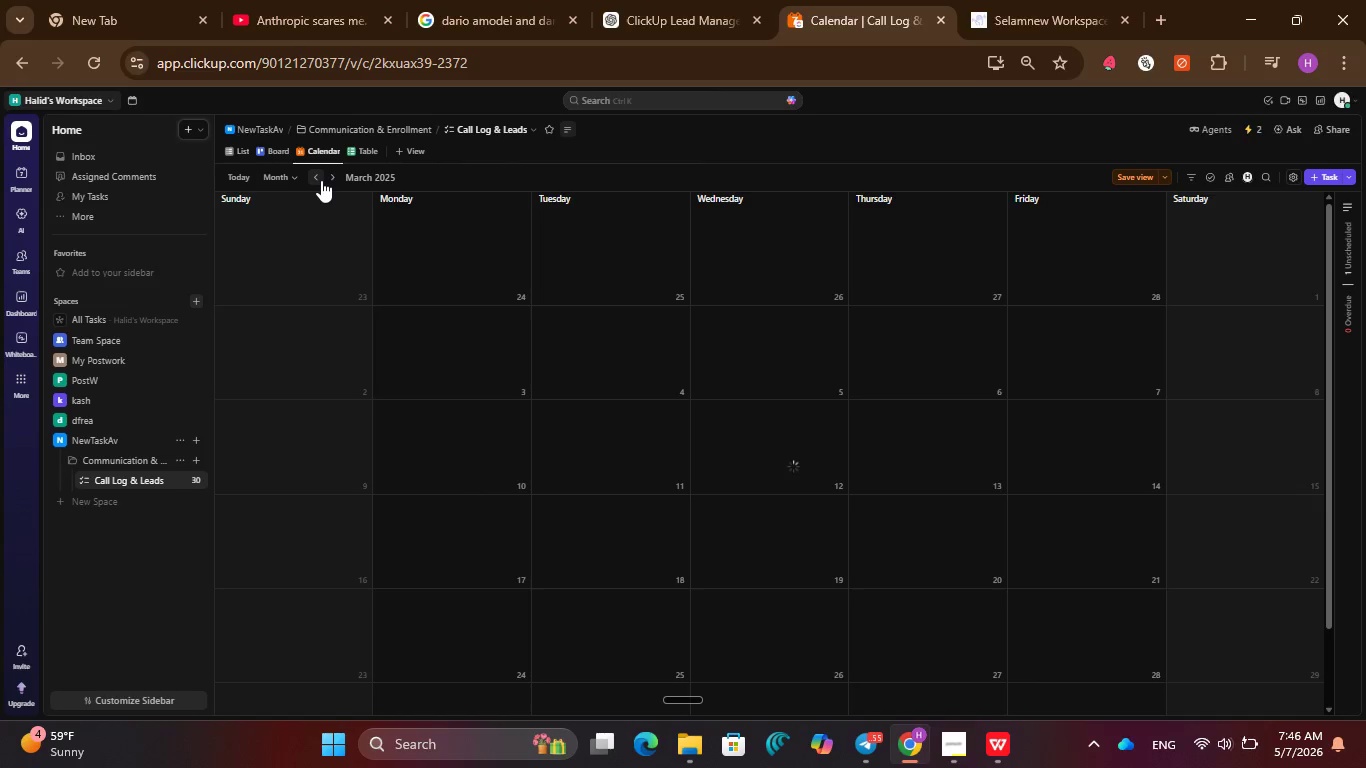 
left_click([321, 180])
 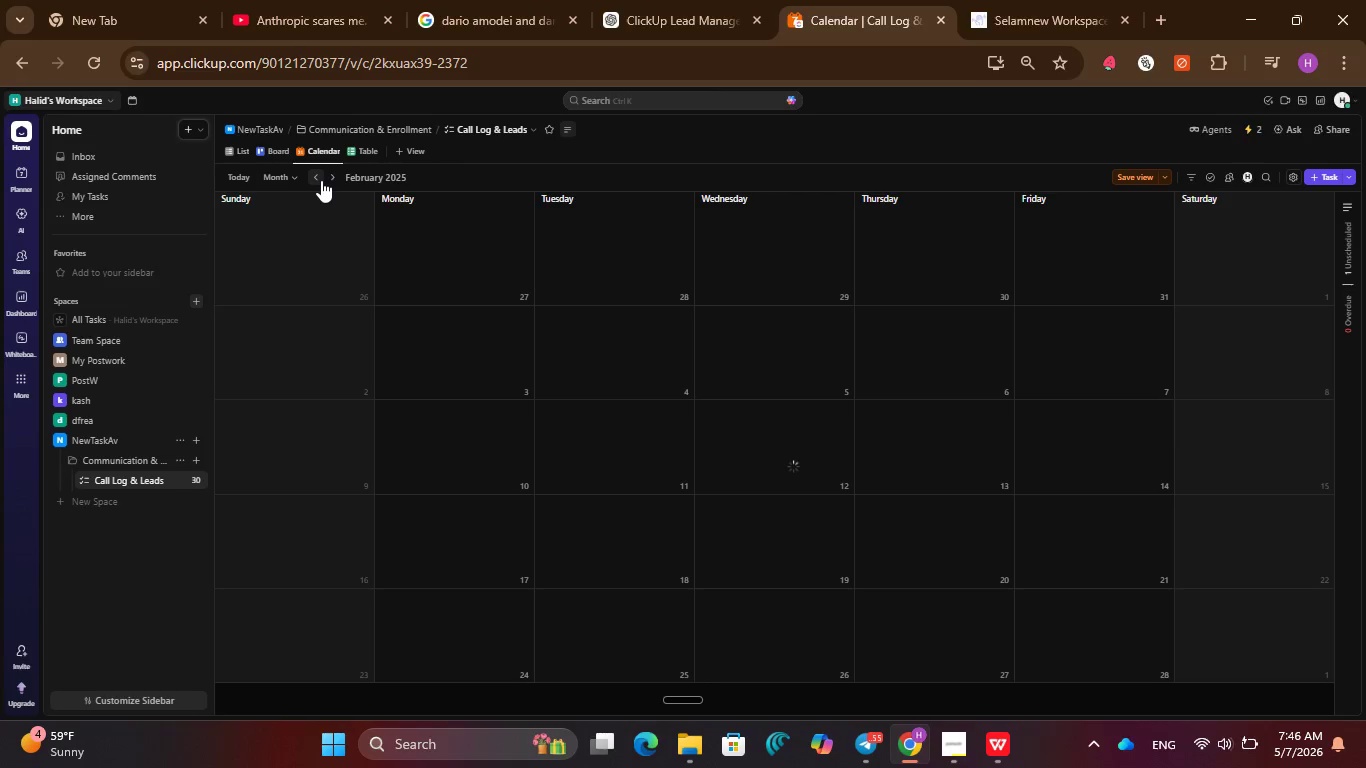 
left_click([321, 180])
 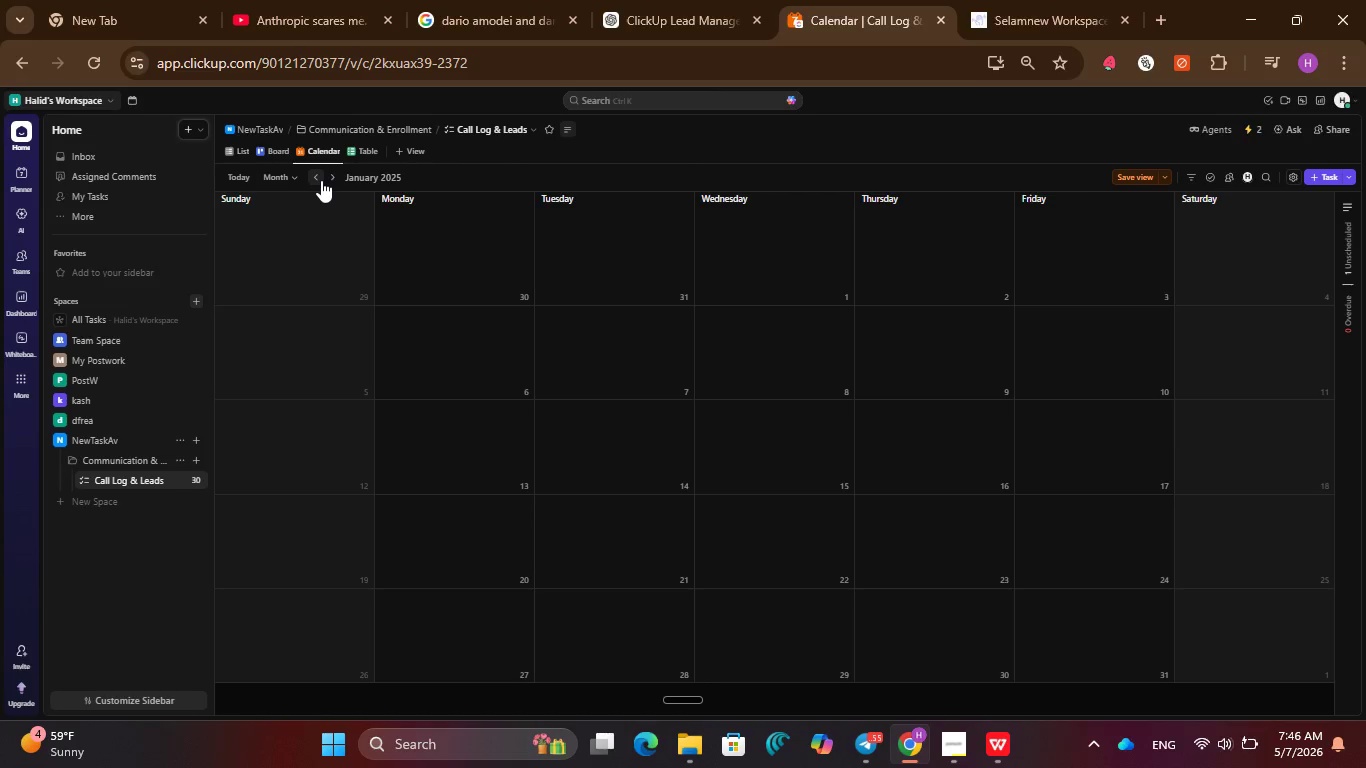 
left_click([321, 180])
 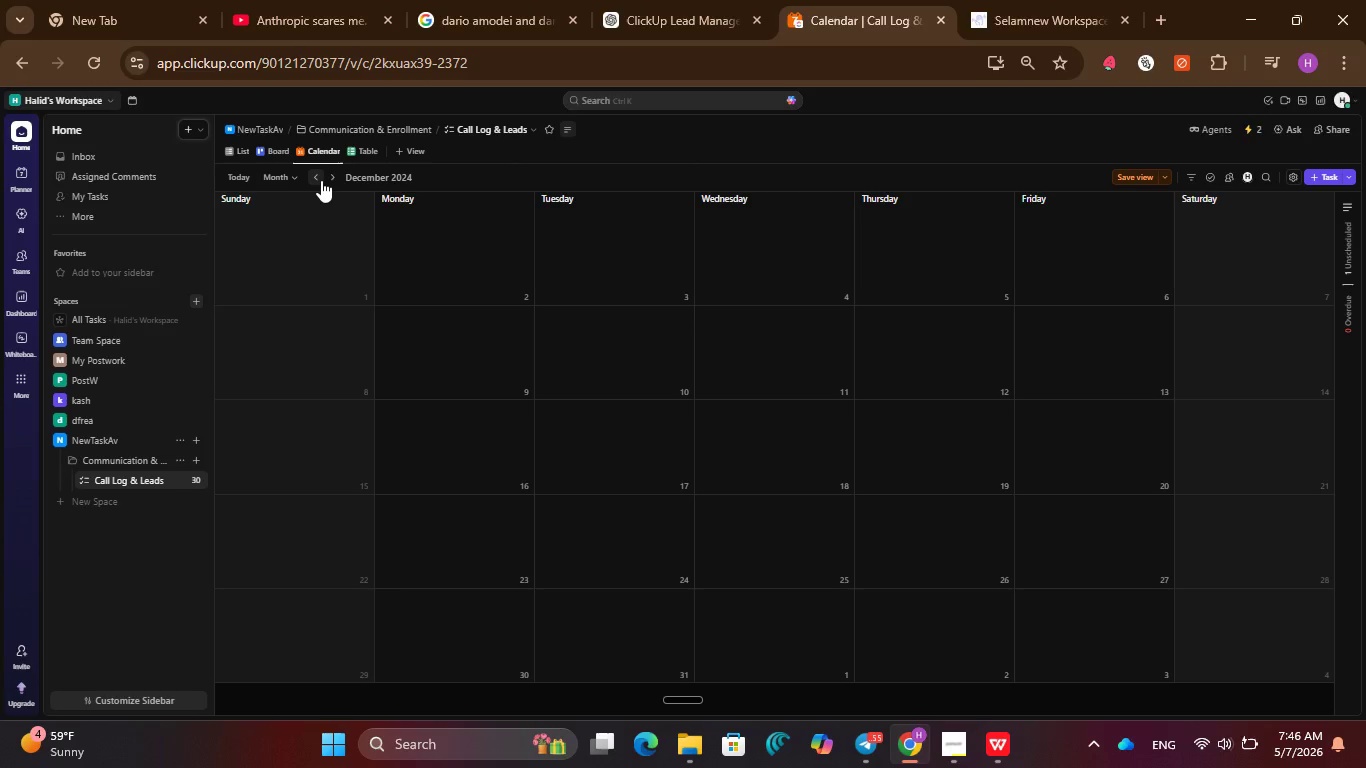 
left_click([321, 180])
 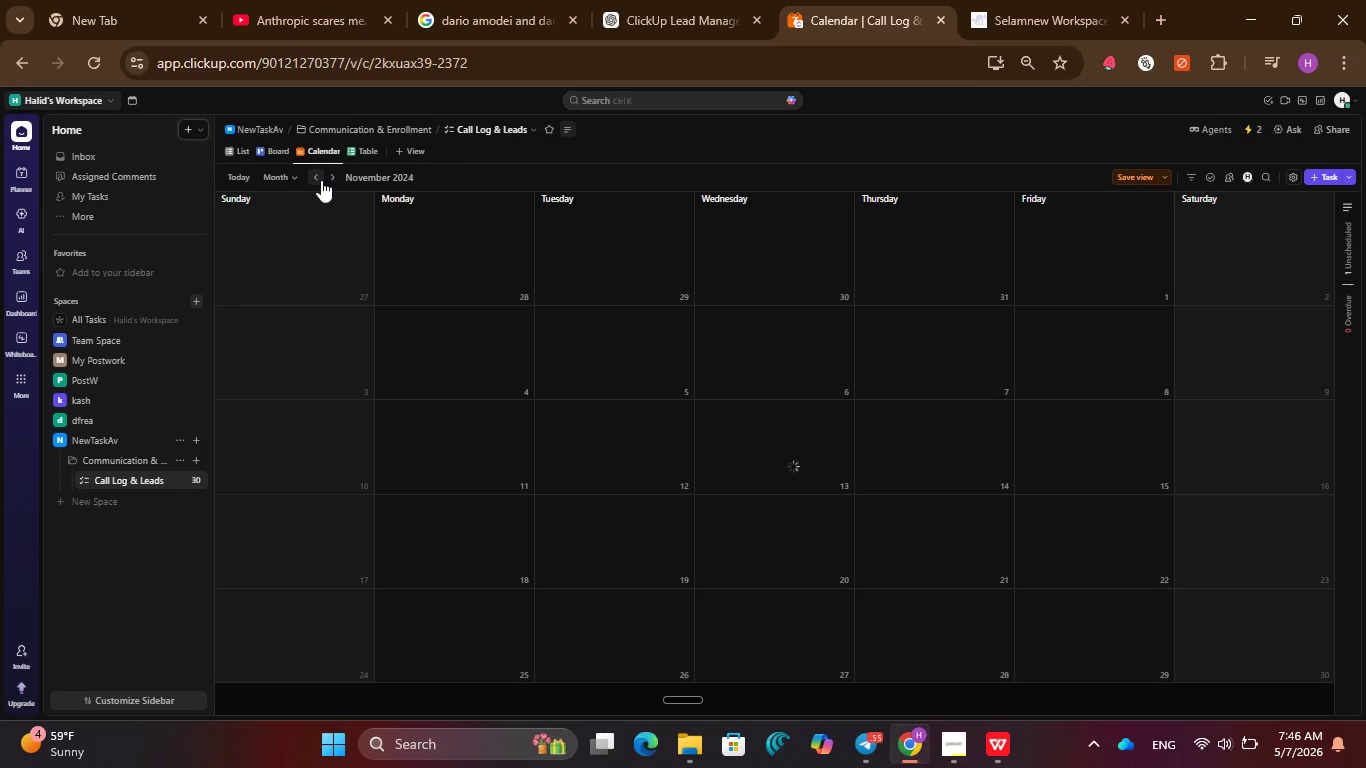 
left_click([321, 180])
 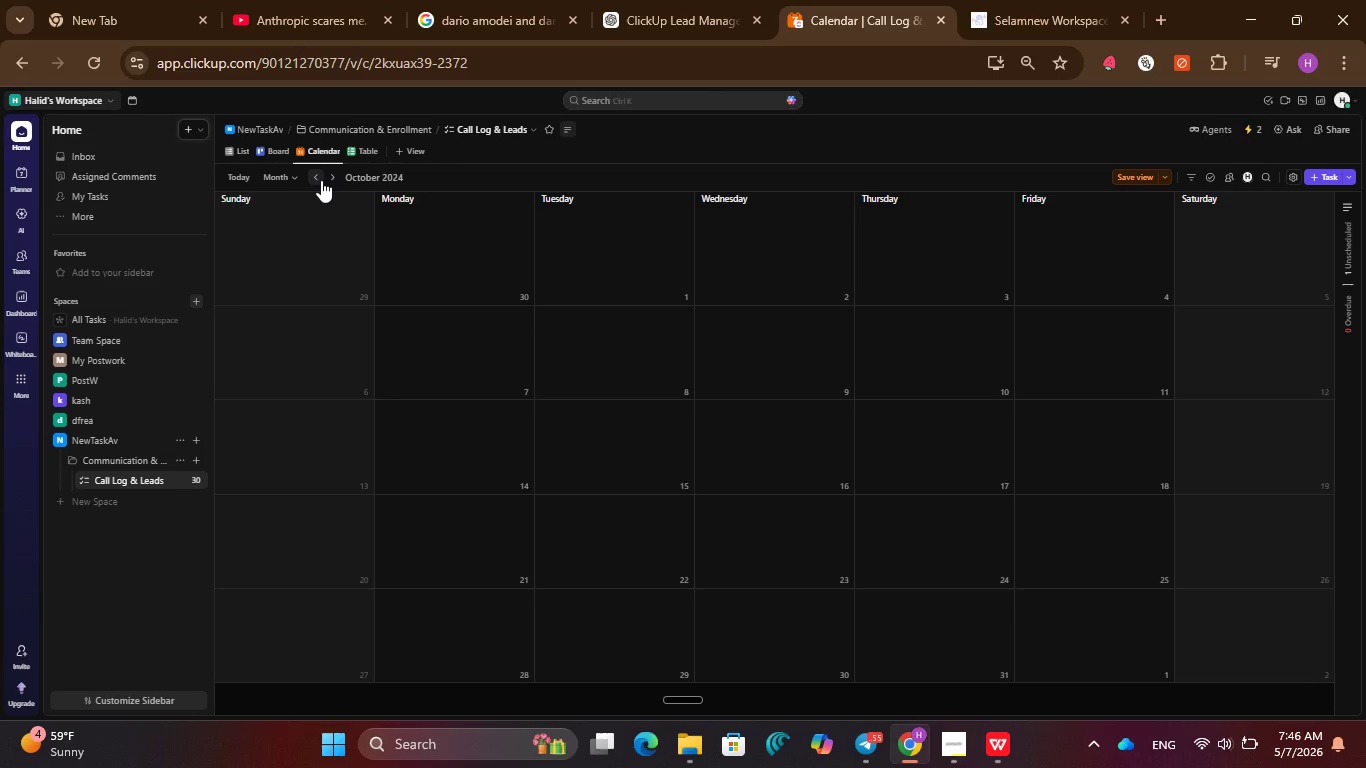 
left_click([321, 180])
 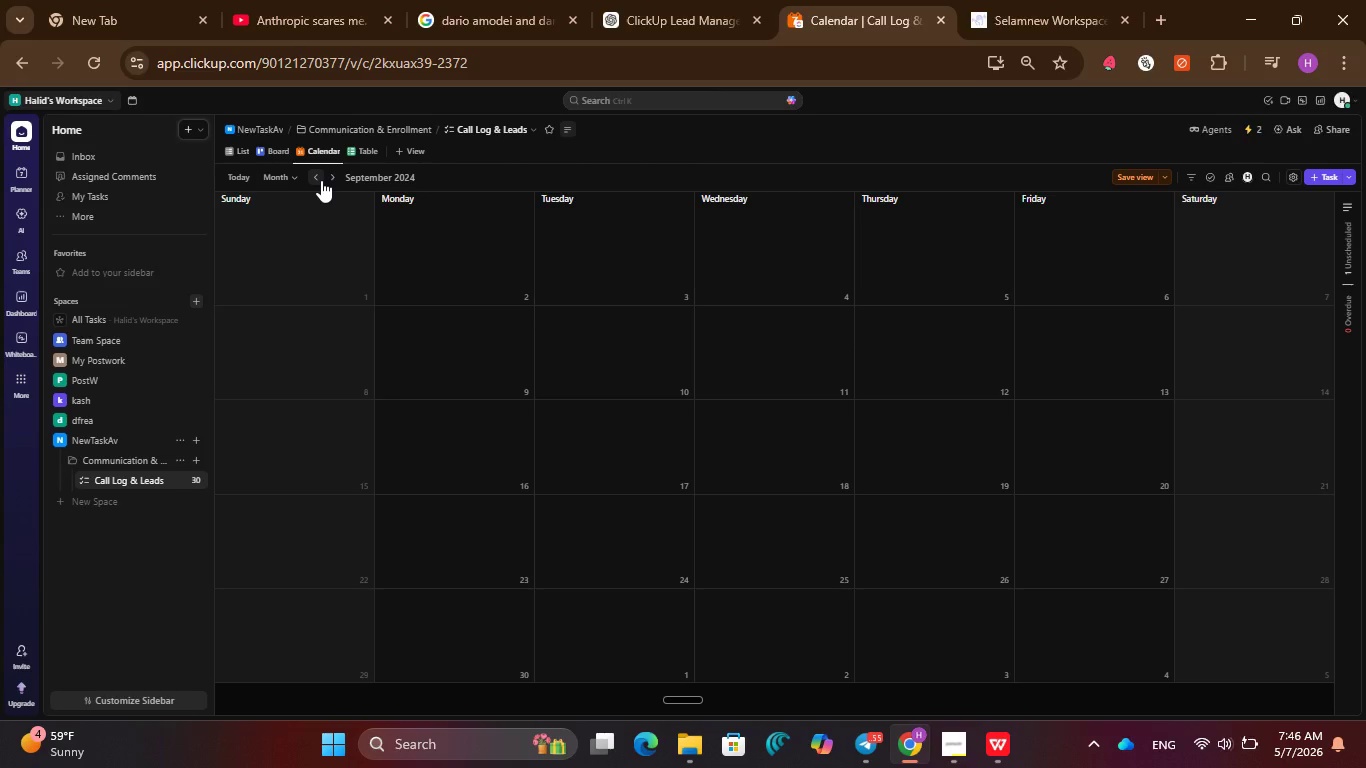 
left_click([321, 180])
 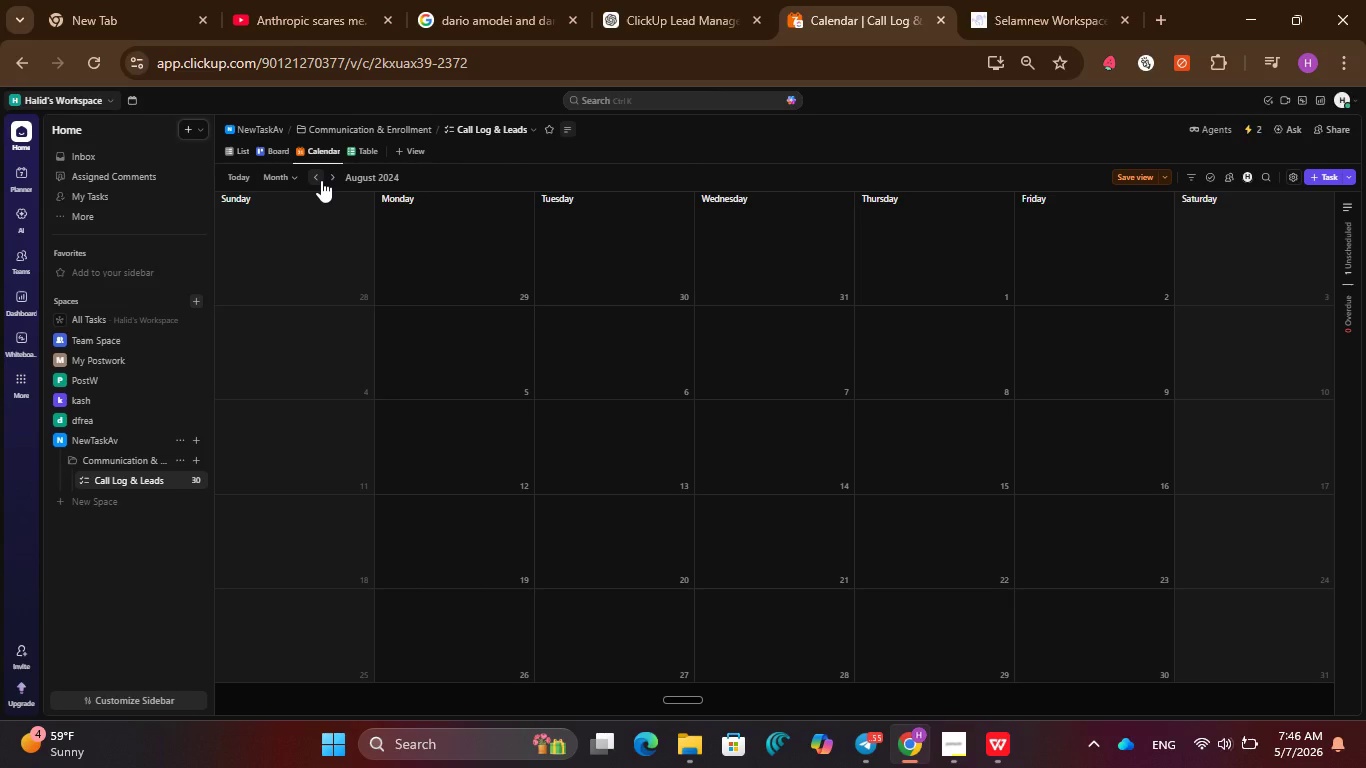 
left_click([321, 180])
 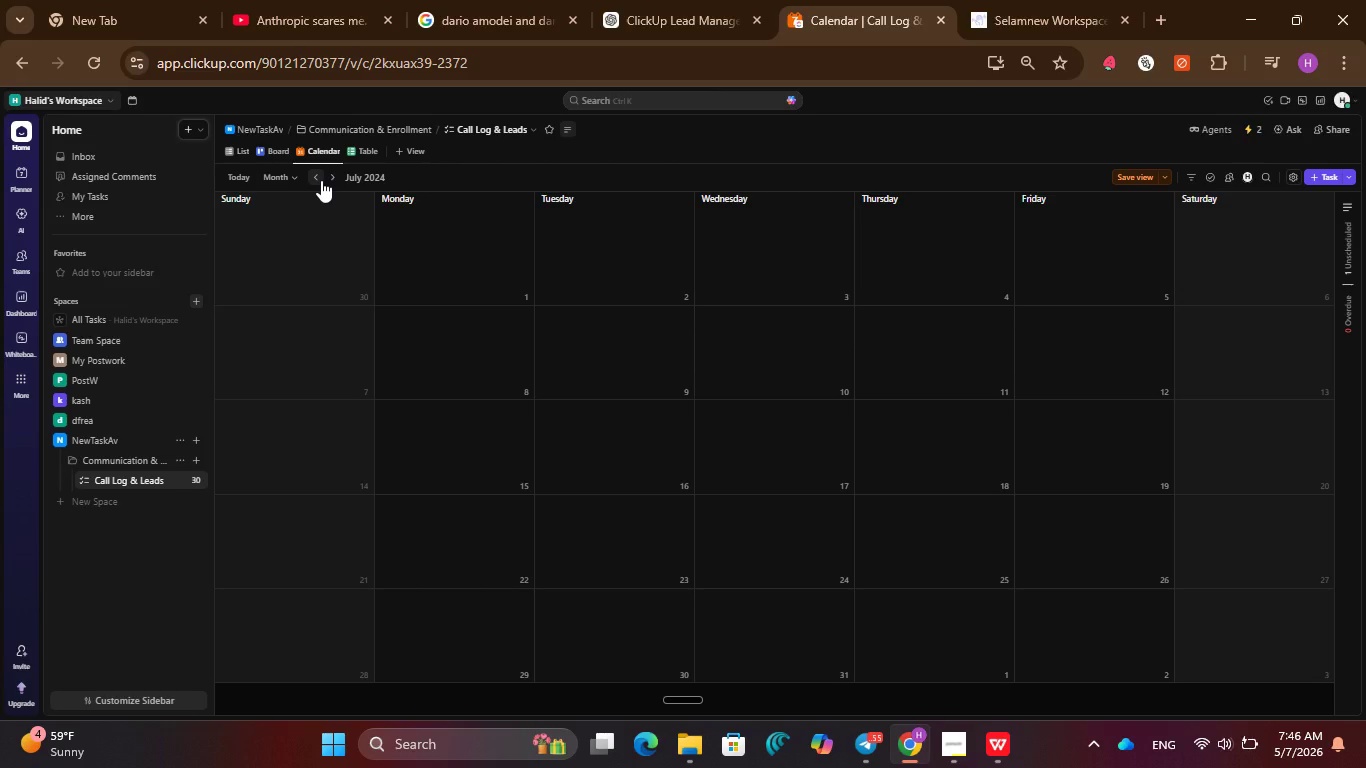 
left_click([321, 180])
 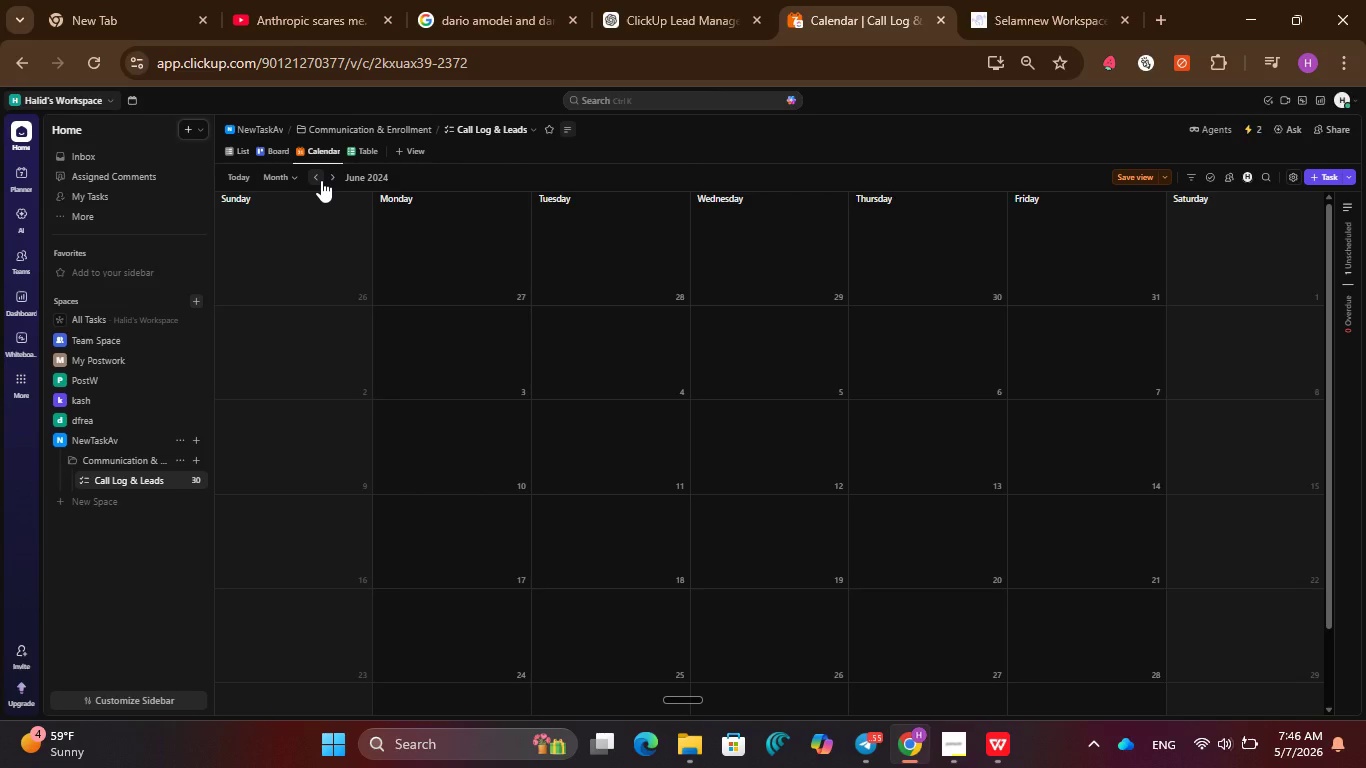 
left_click([321, 180])
 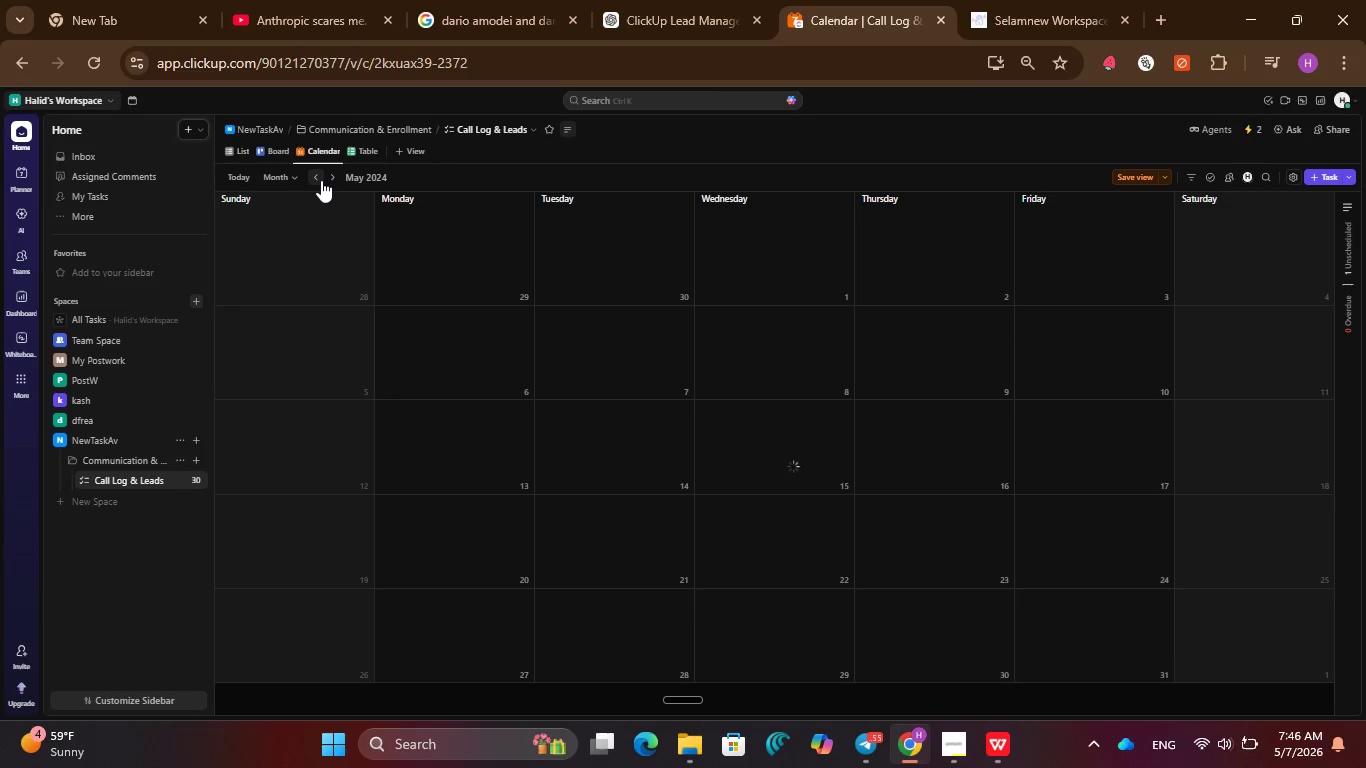 
left_click([321, 180])
 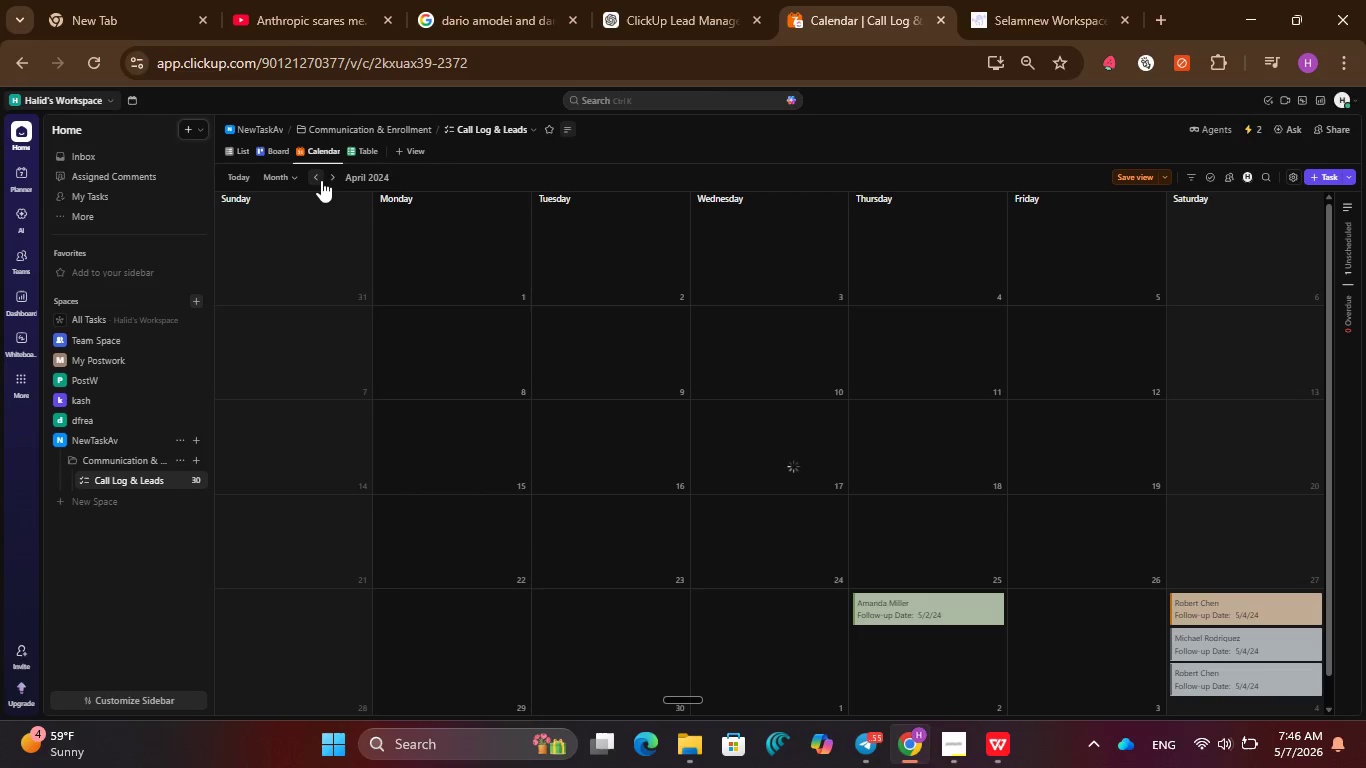 
scroll: coordinate [487, 258], scroll_direction: down, amount: 2.0
 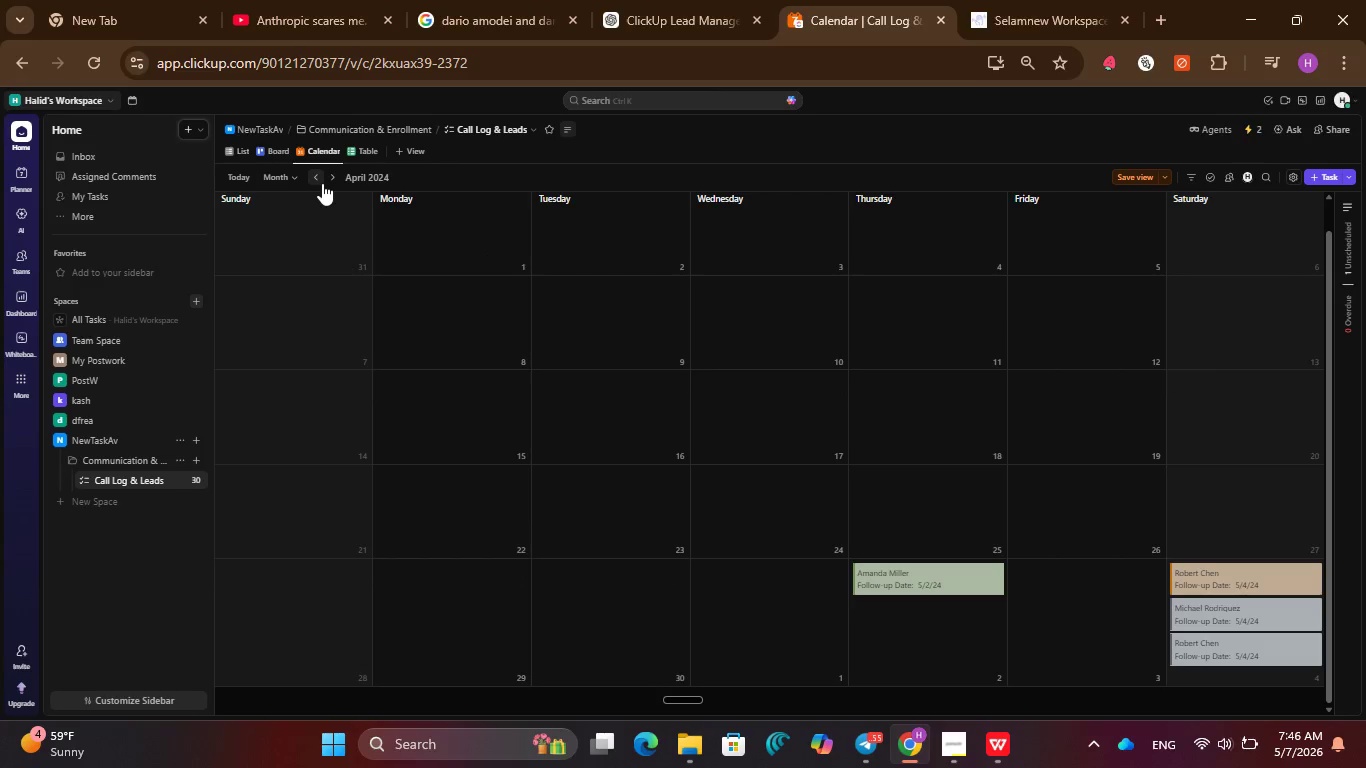 
left_click([322, 183])
 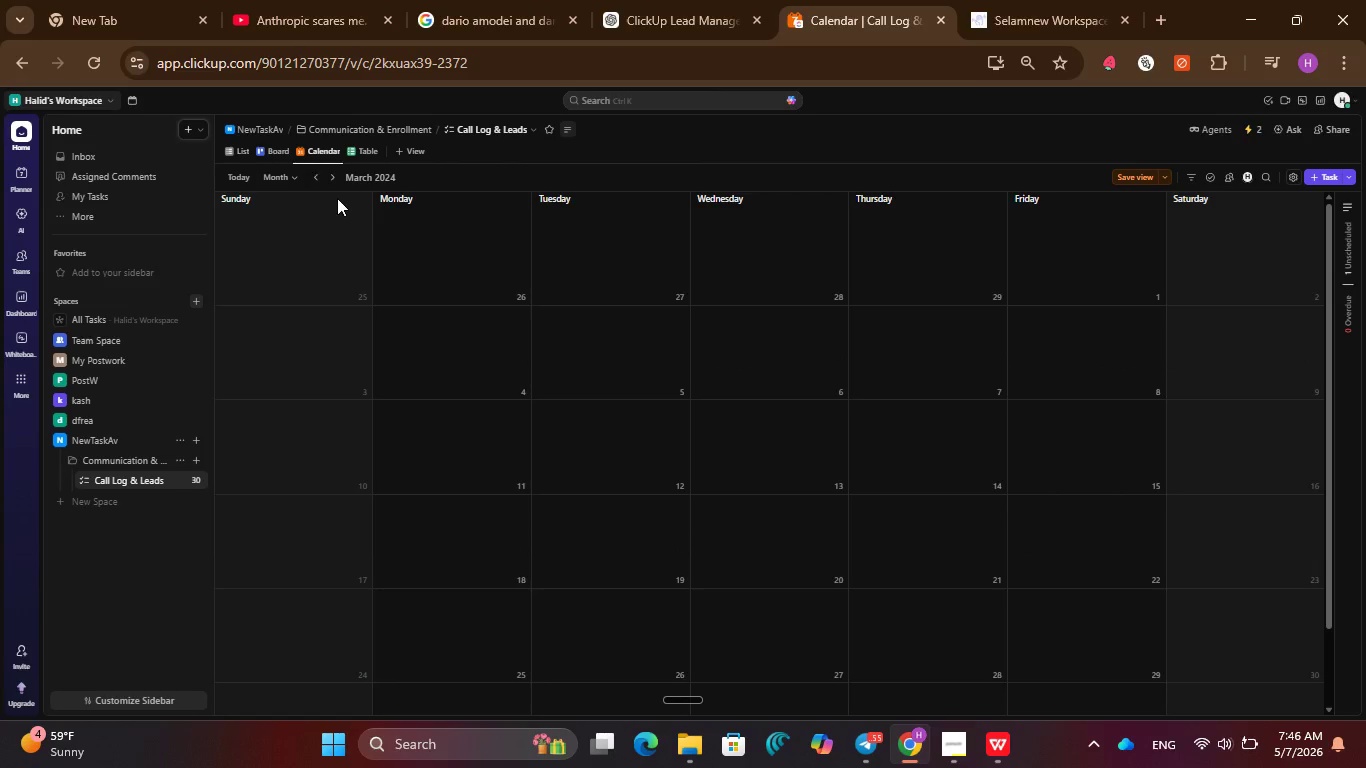 
left_click([323, 175])
 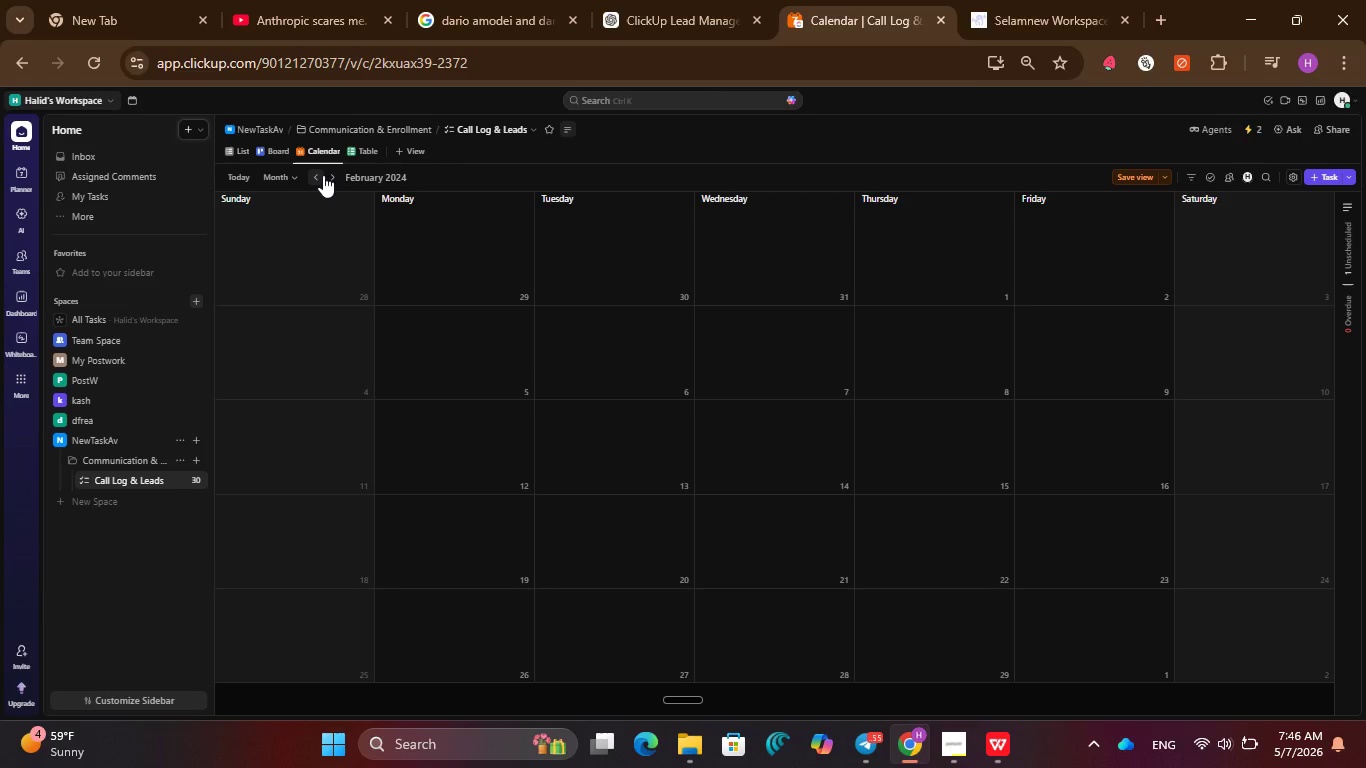 
left_click([323, 175])
 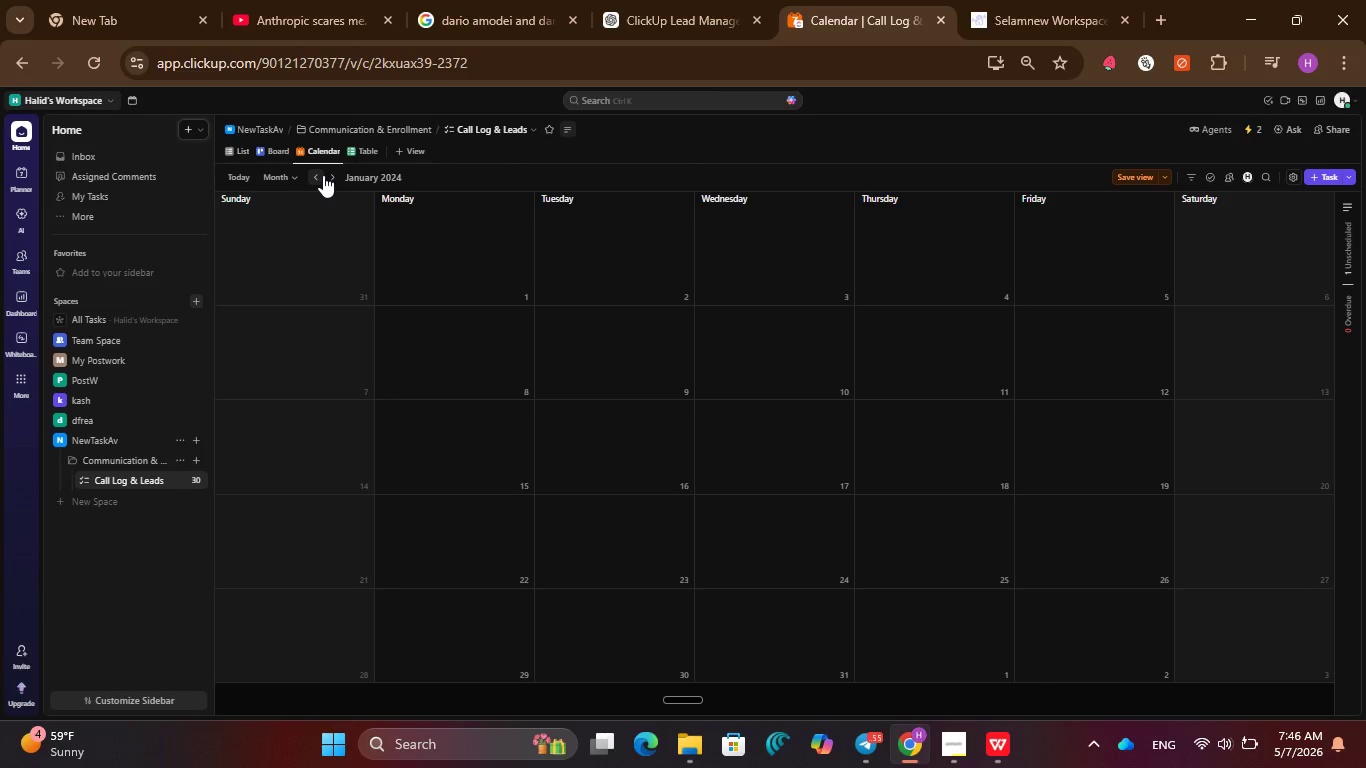 
left_click([323, 175])
 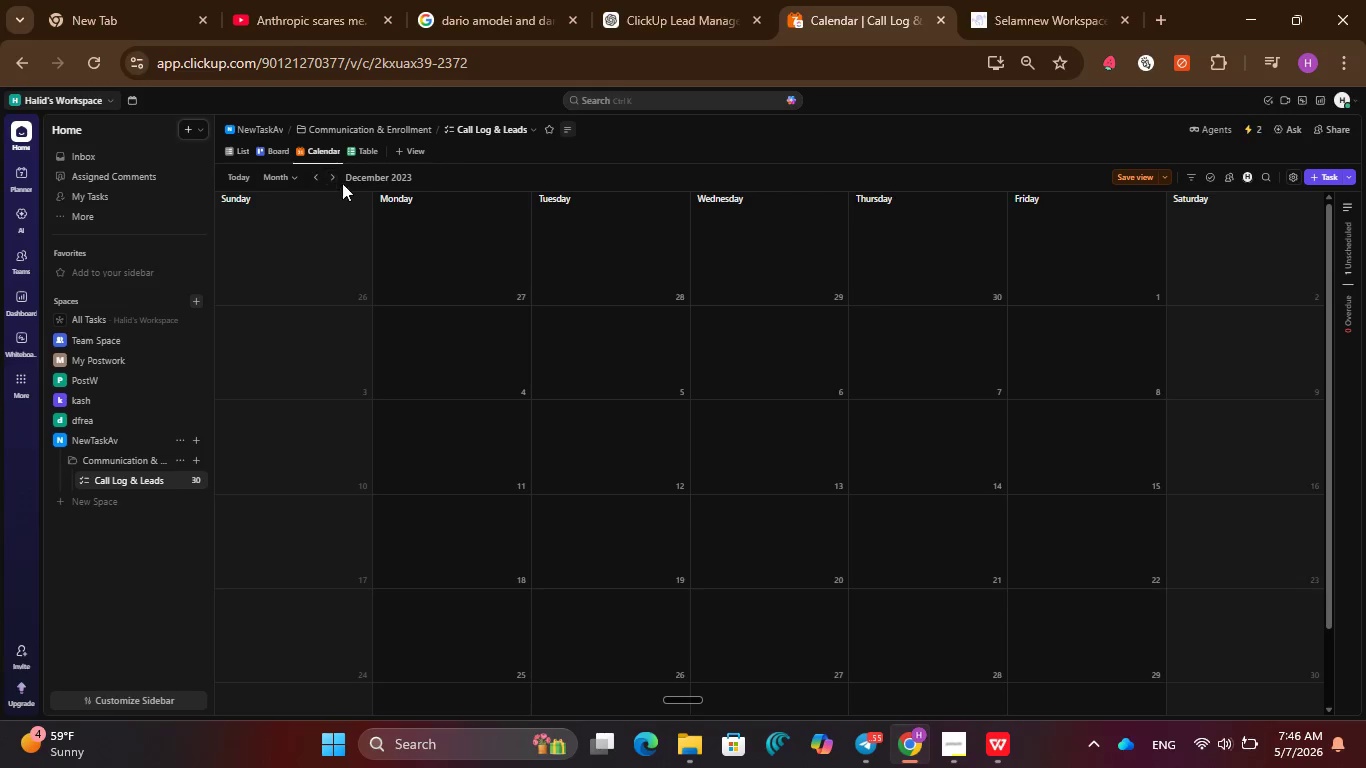 
left_click([334, 179])
 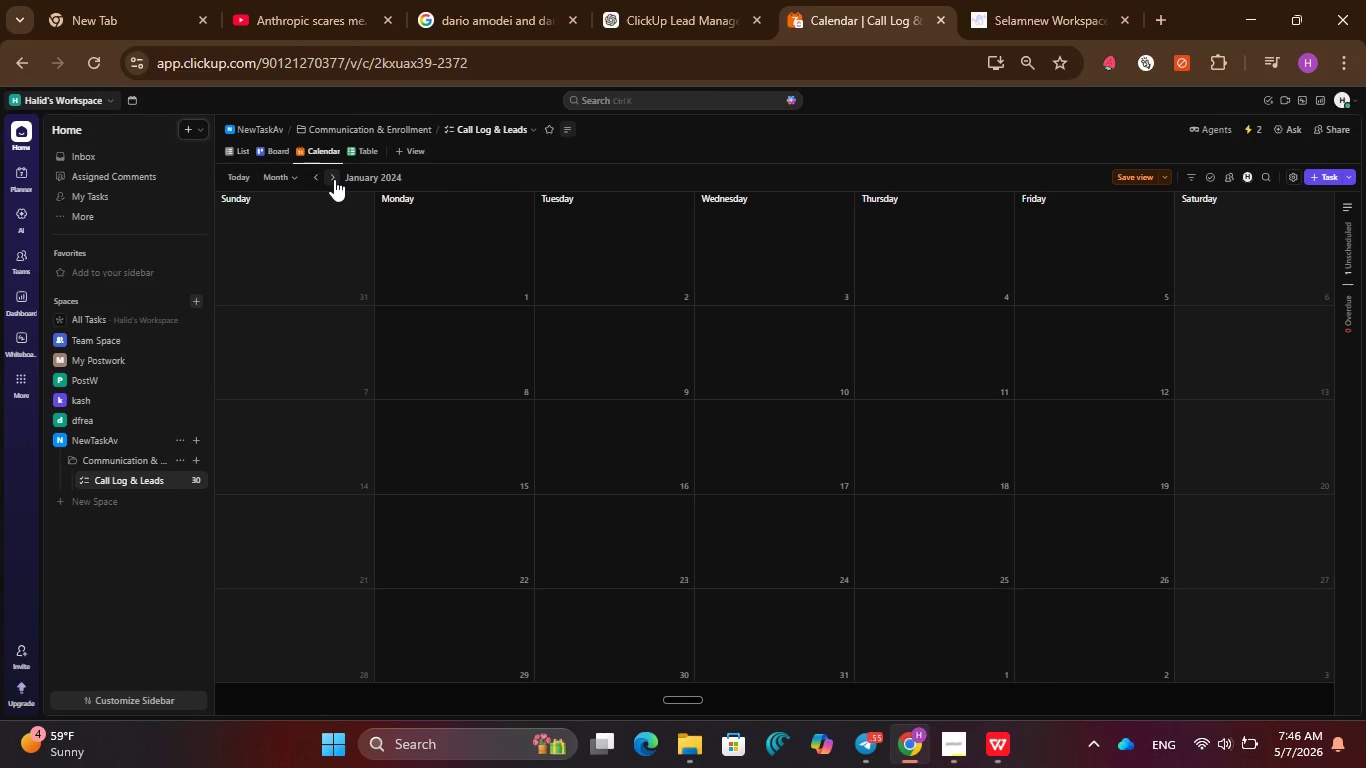 
left_click([334, 179])
 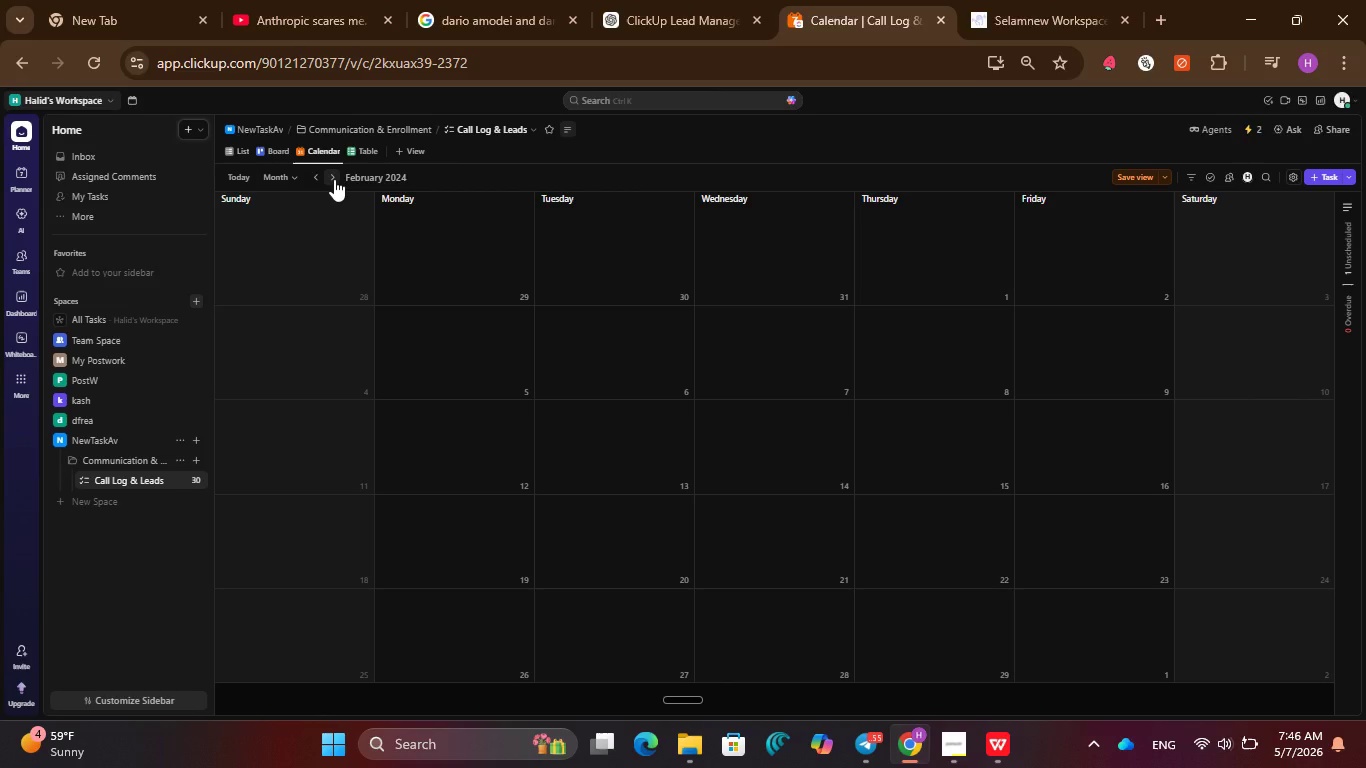 
left_click([334, 179])
 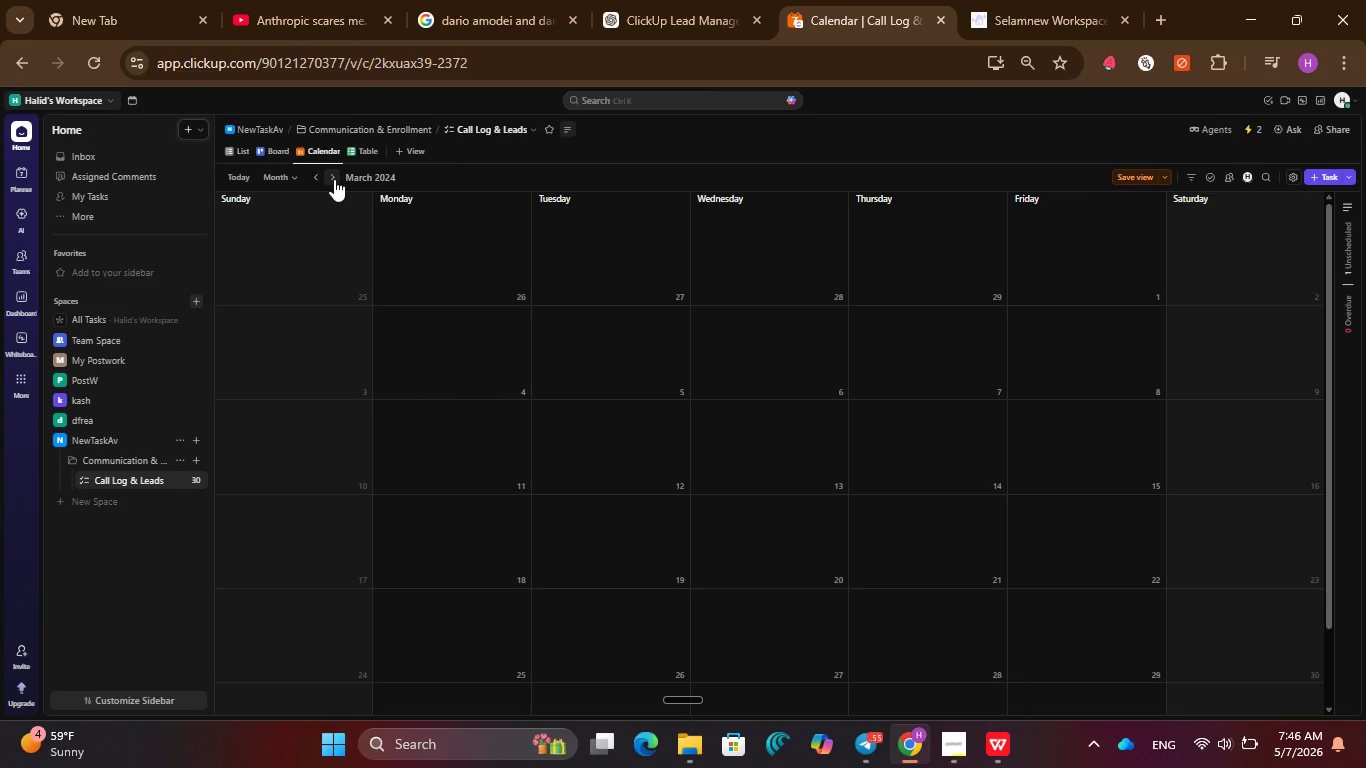 
left_click([334, 179])
 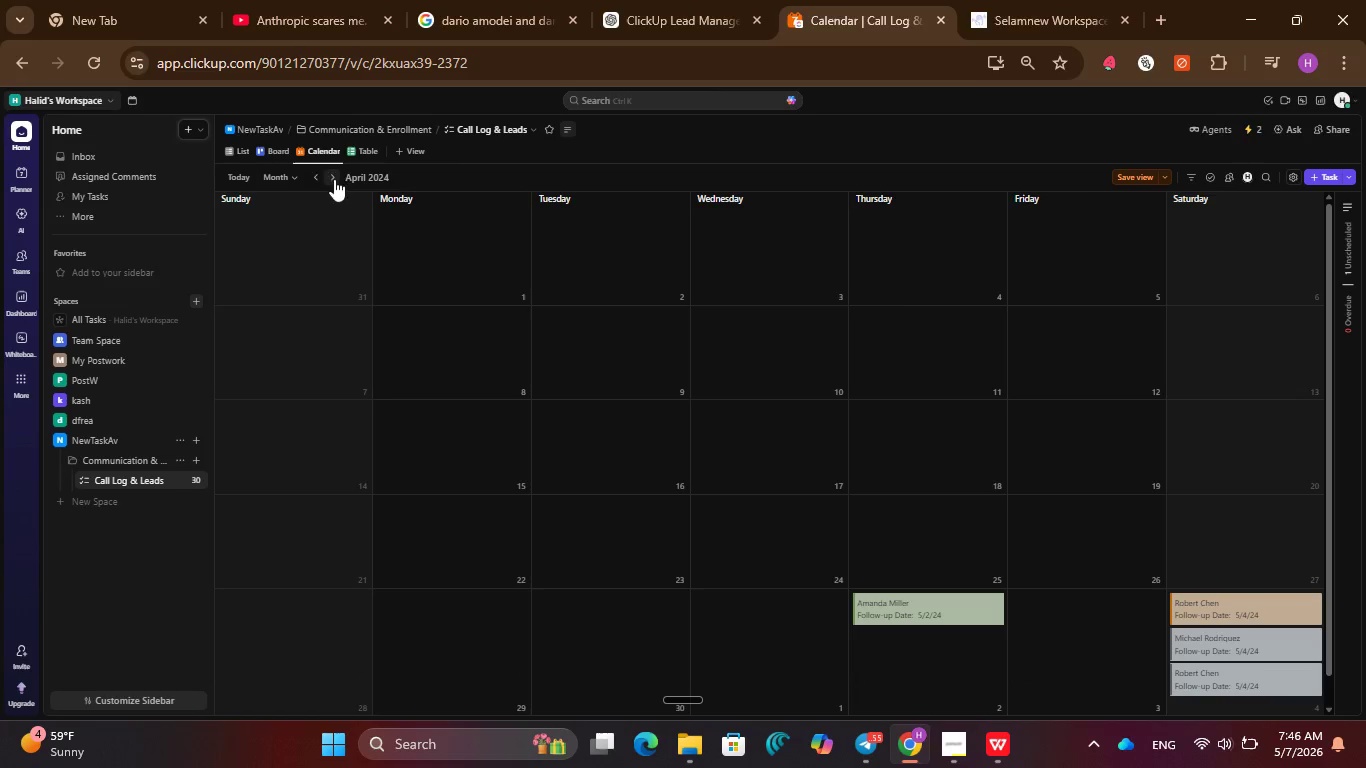 
scroll: coordinate [609, 351], scroll_direction: down, amount: 3.0
 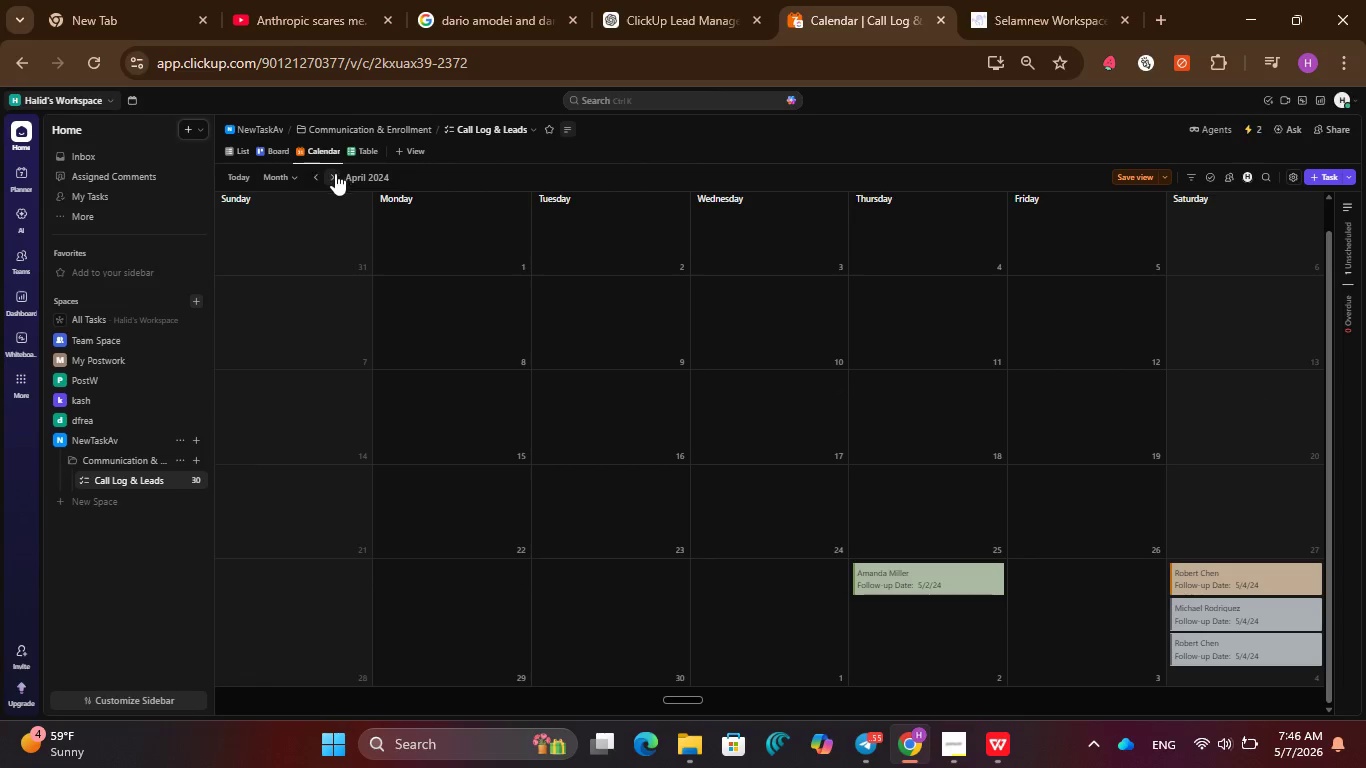 
left_click([335, 174])
 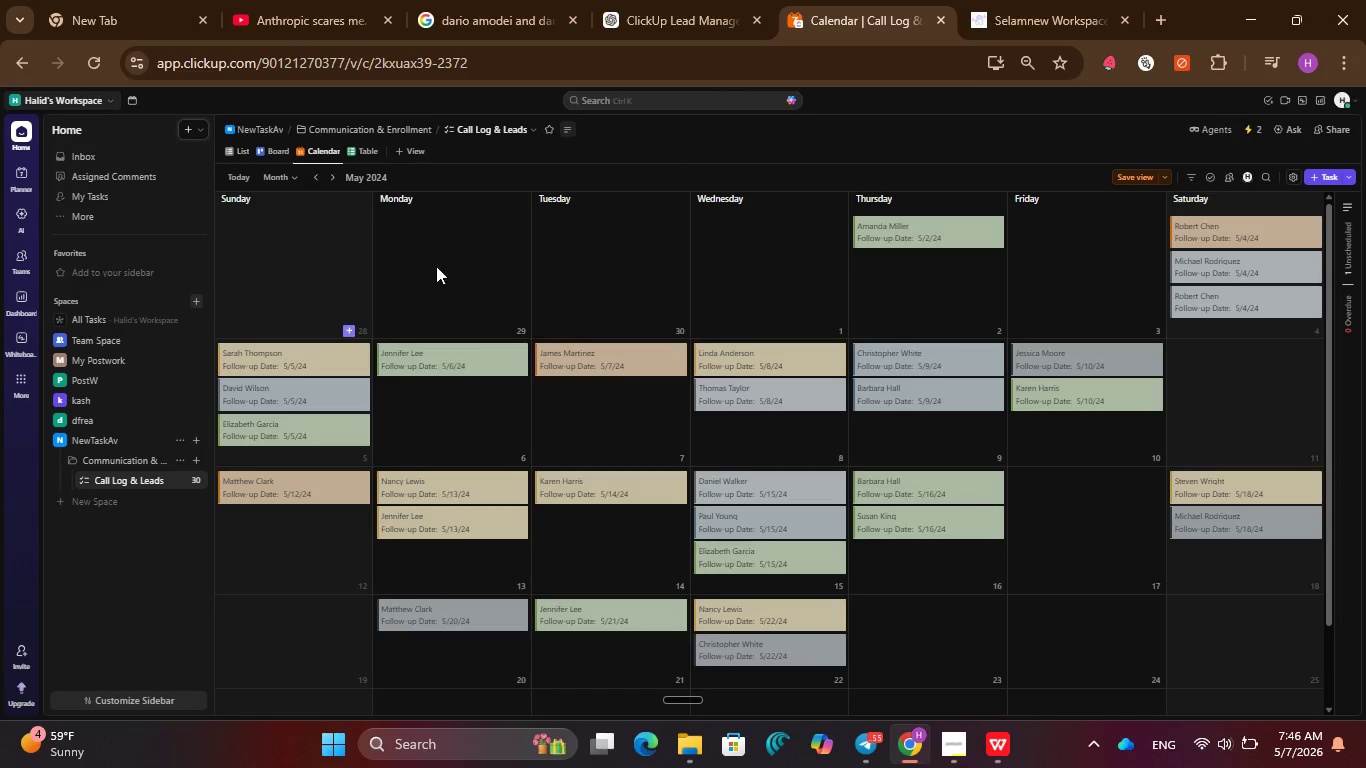 
scroll: coordinate [502, 361], scroll_direction: up, amount: 1.0
 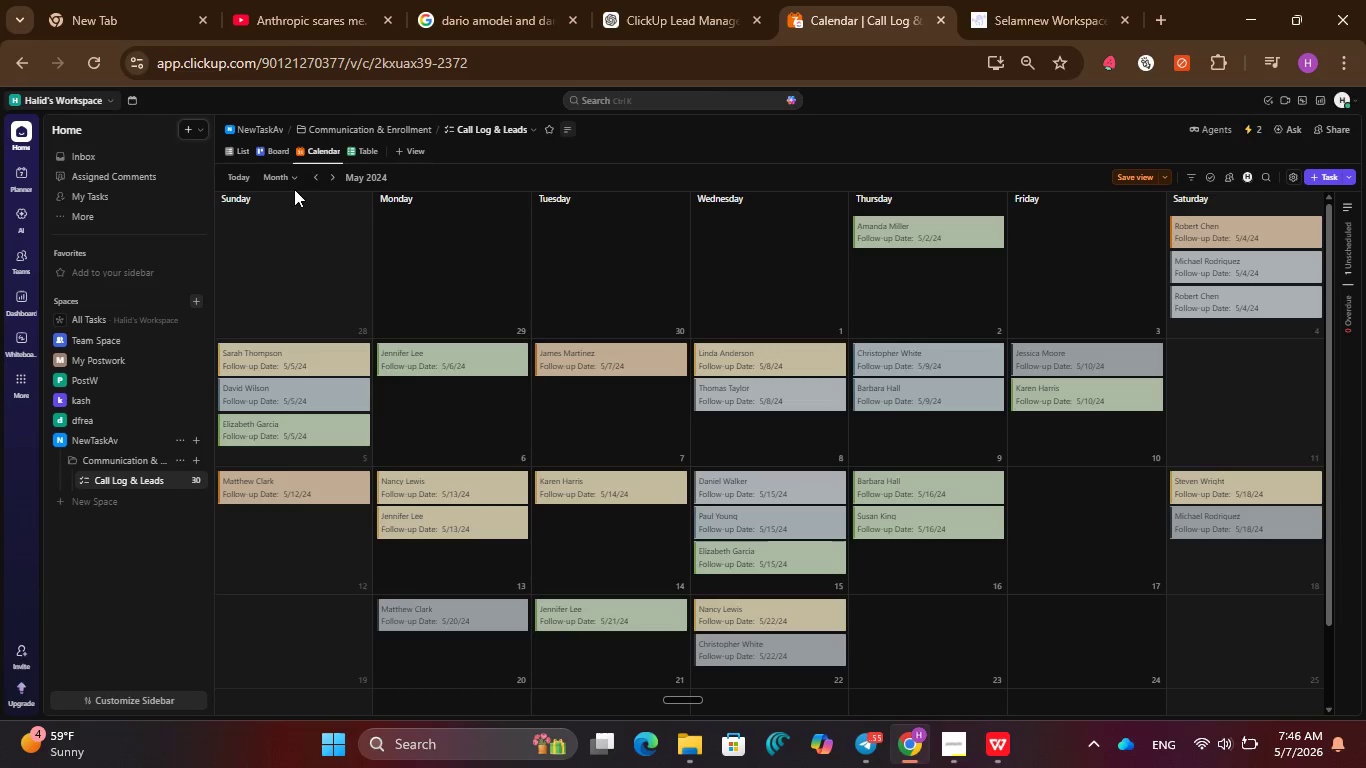 
left_click([294, 175])
 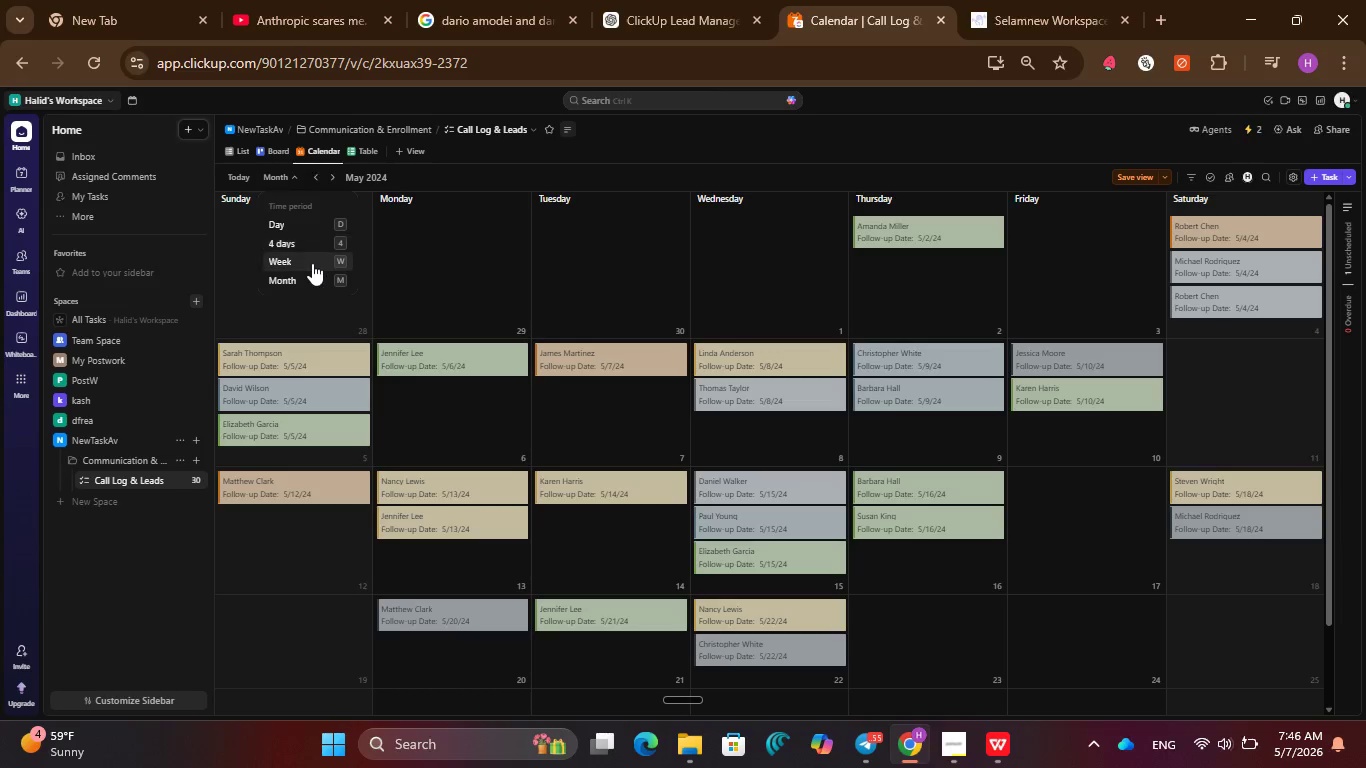 
left_click([312, 263])
 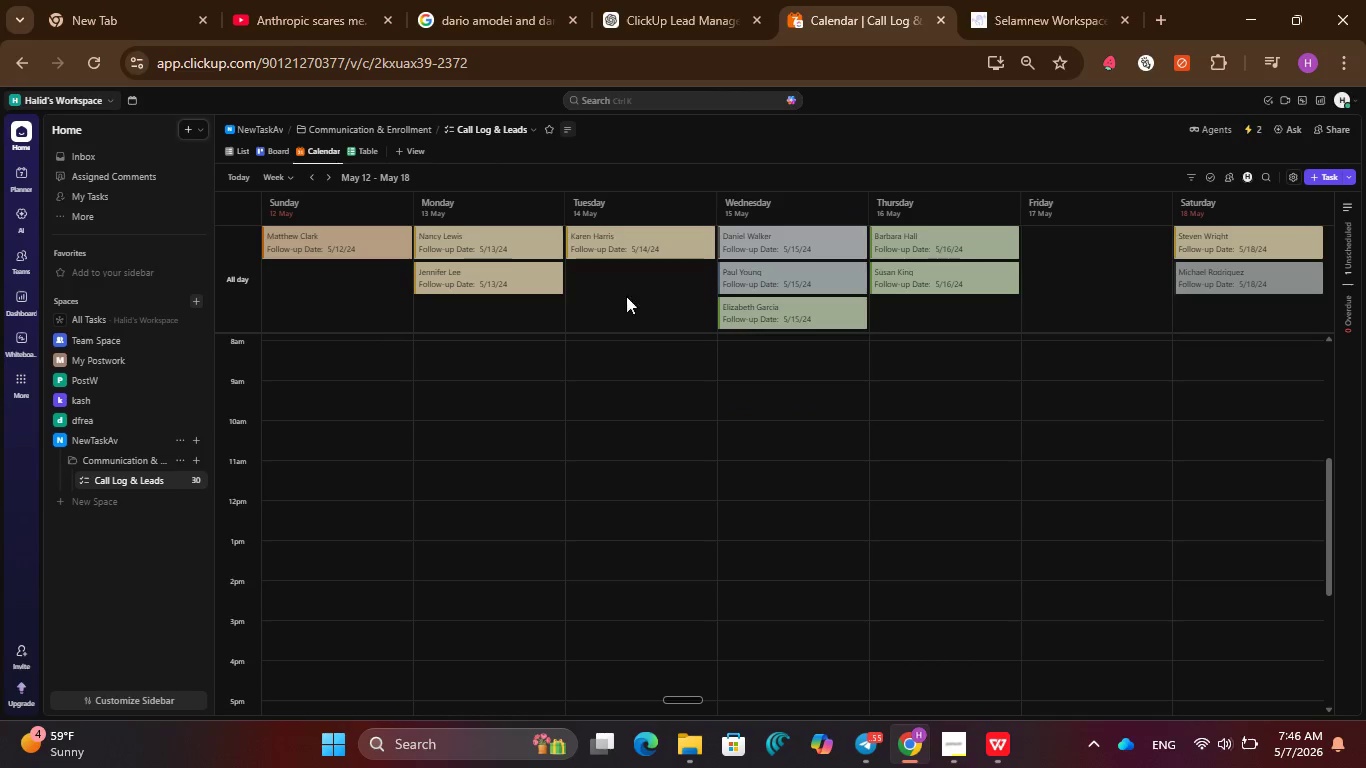 
scroll: coordinate [651, 442], scroll_direction: up, amount: 3.0
 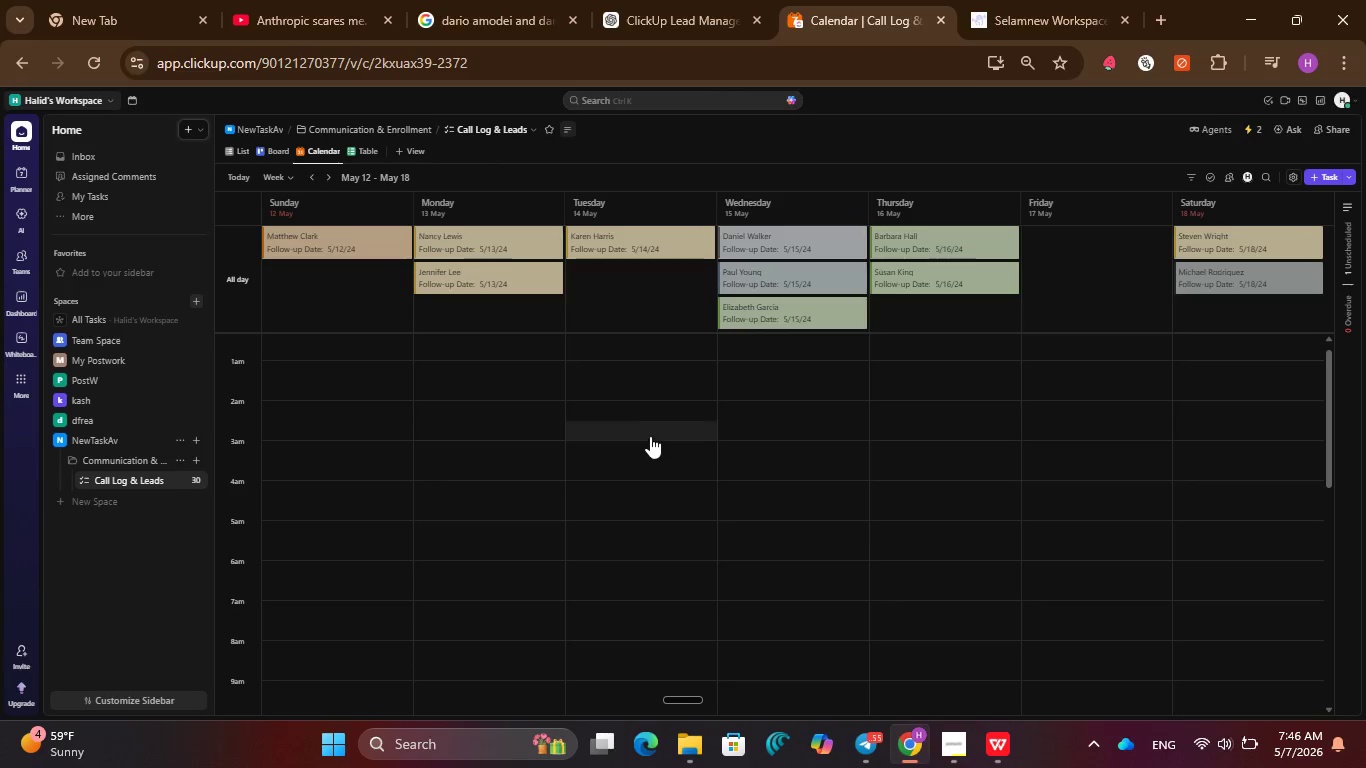 
scroll: coordinate [631, 377], scroll_direction: none, amount: 0.0
 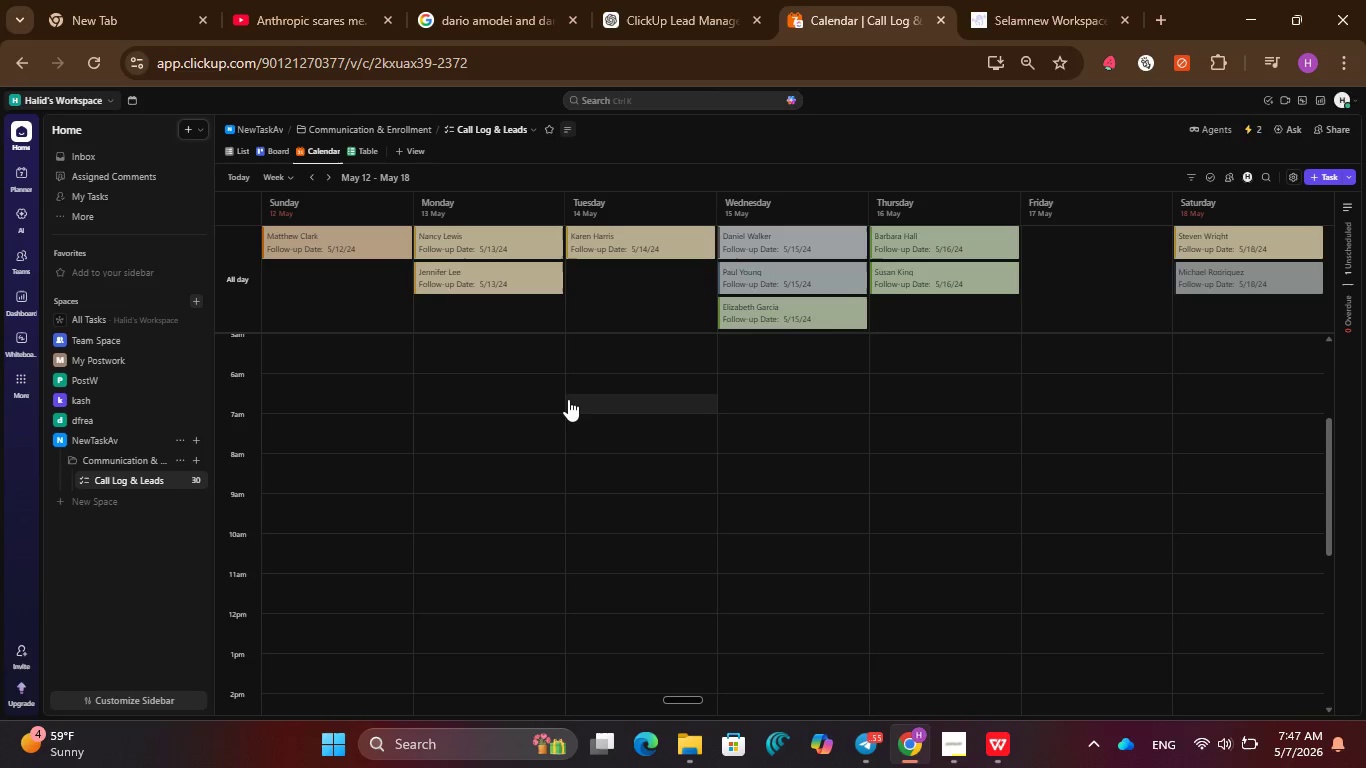 
wait(5.55)
 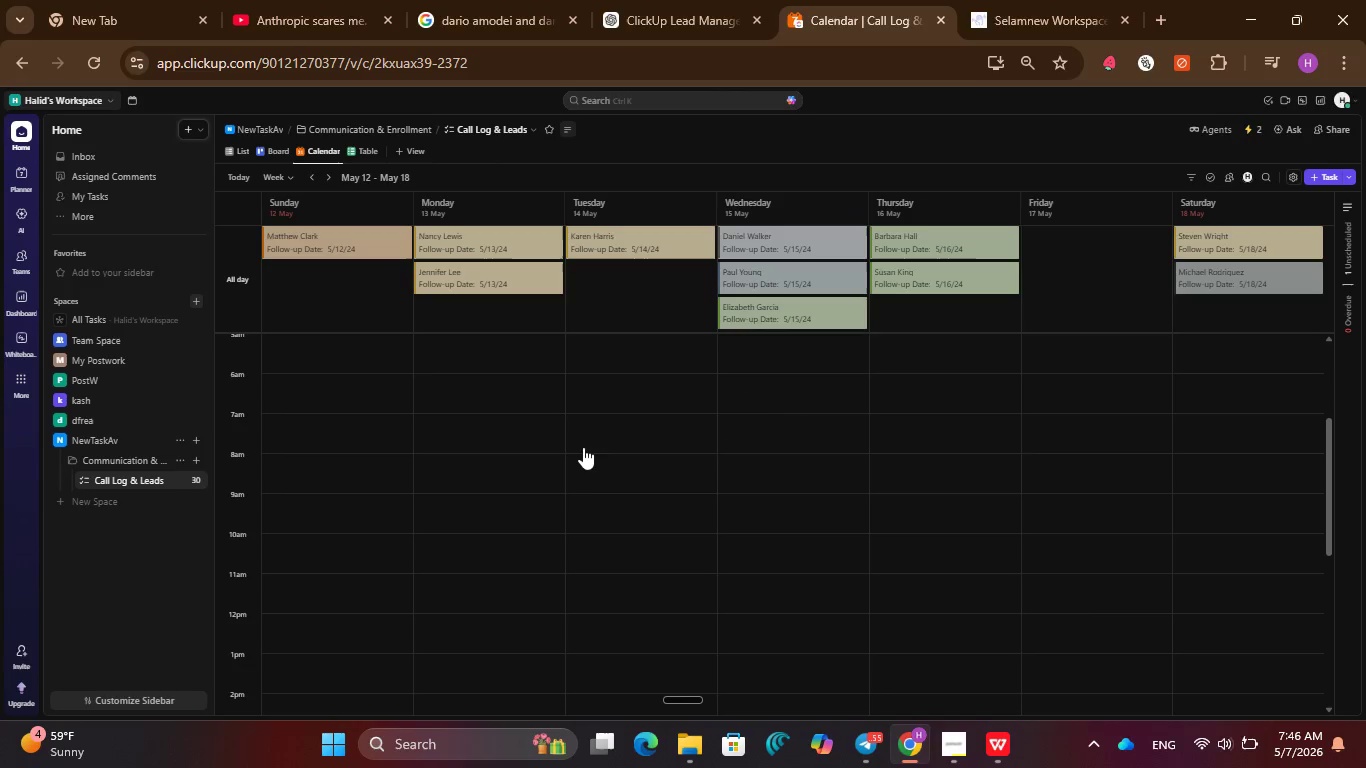 
left_click([363, 151])
 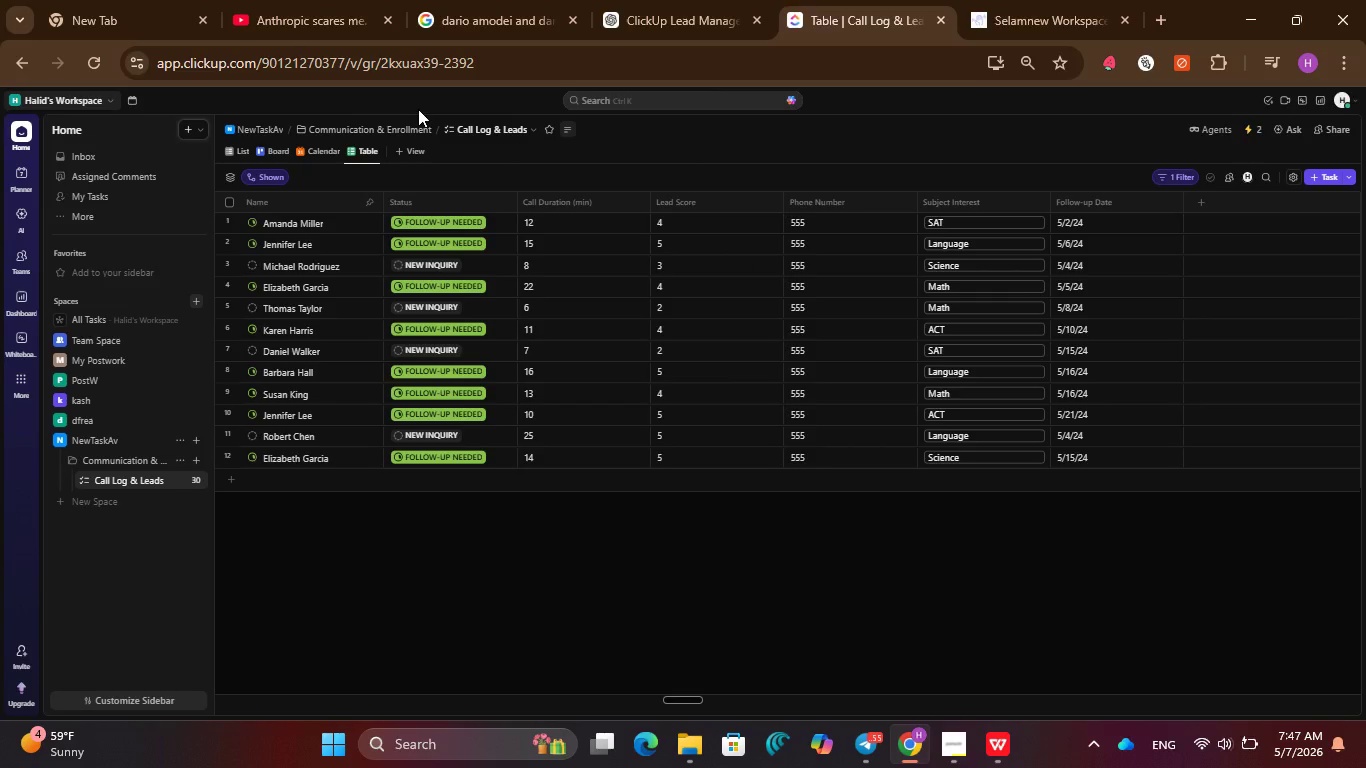 
wait(10.73)
 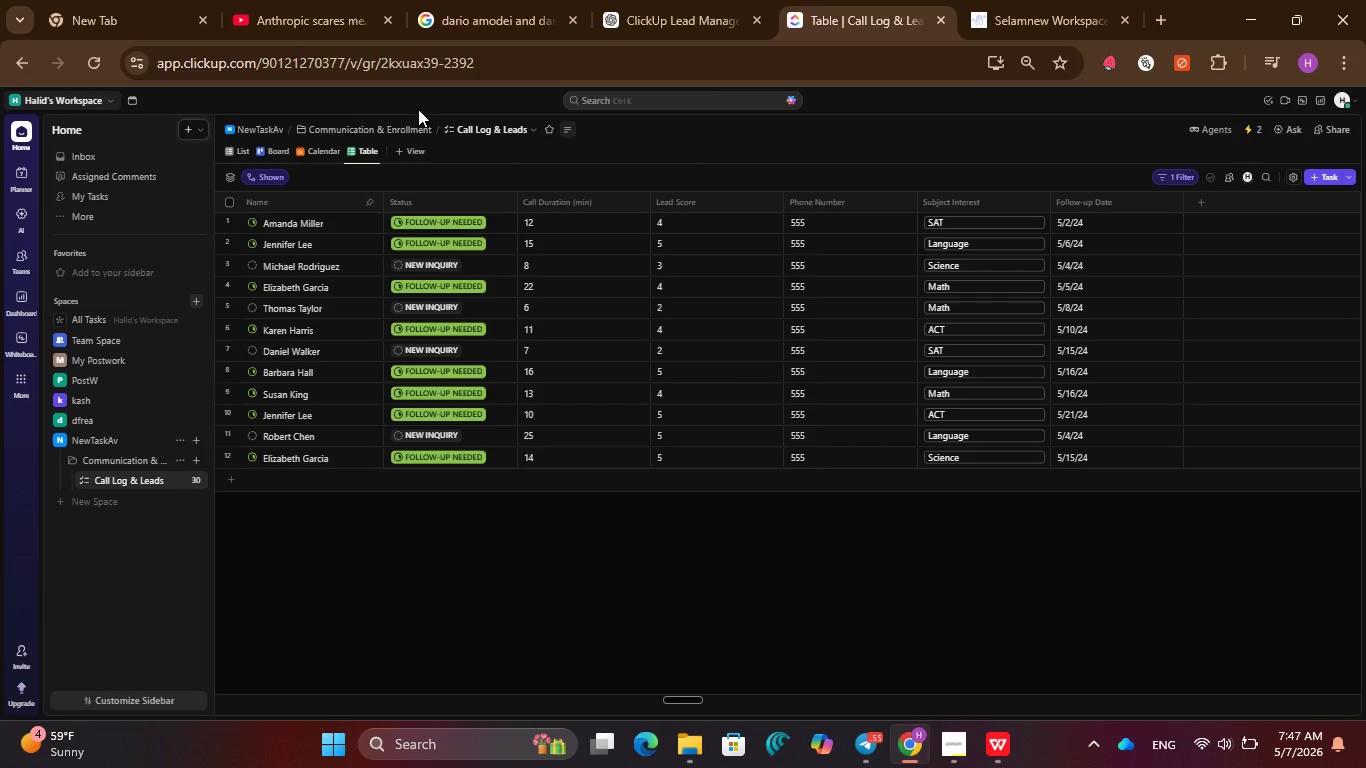 
left_click([1203, 198])
 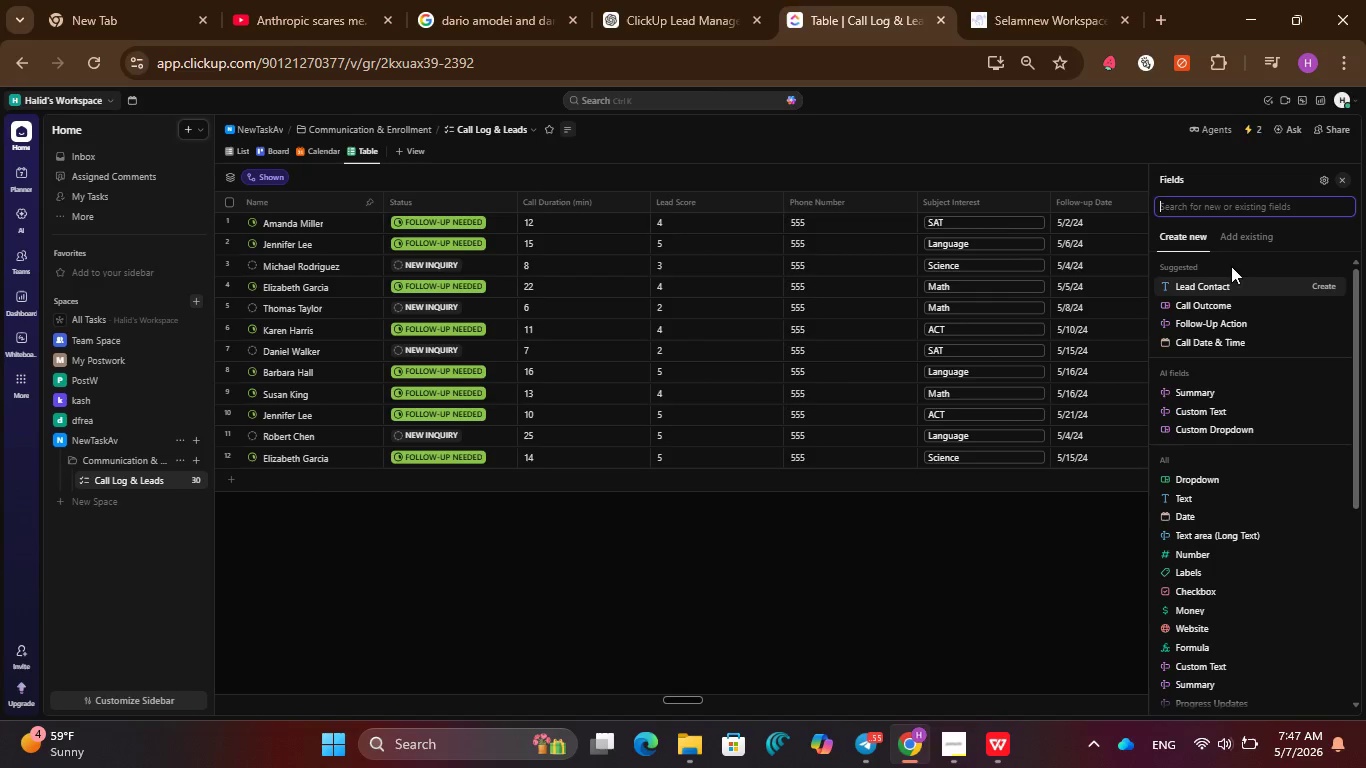 
left_click([1228, 243])
 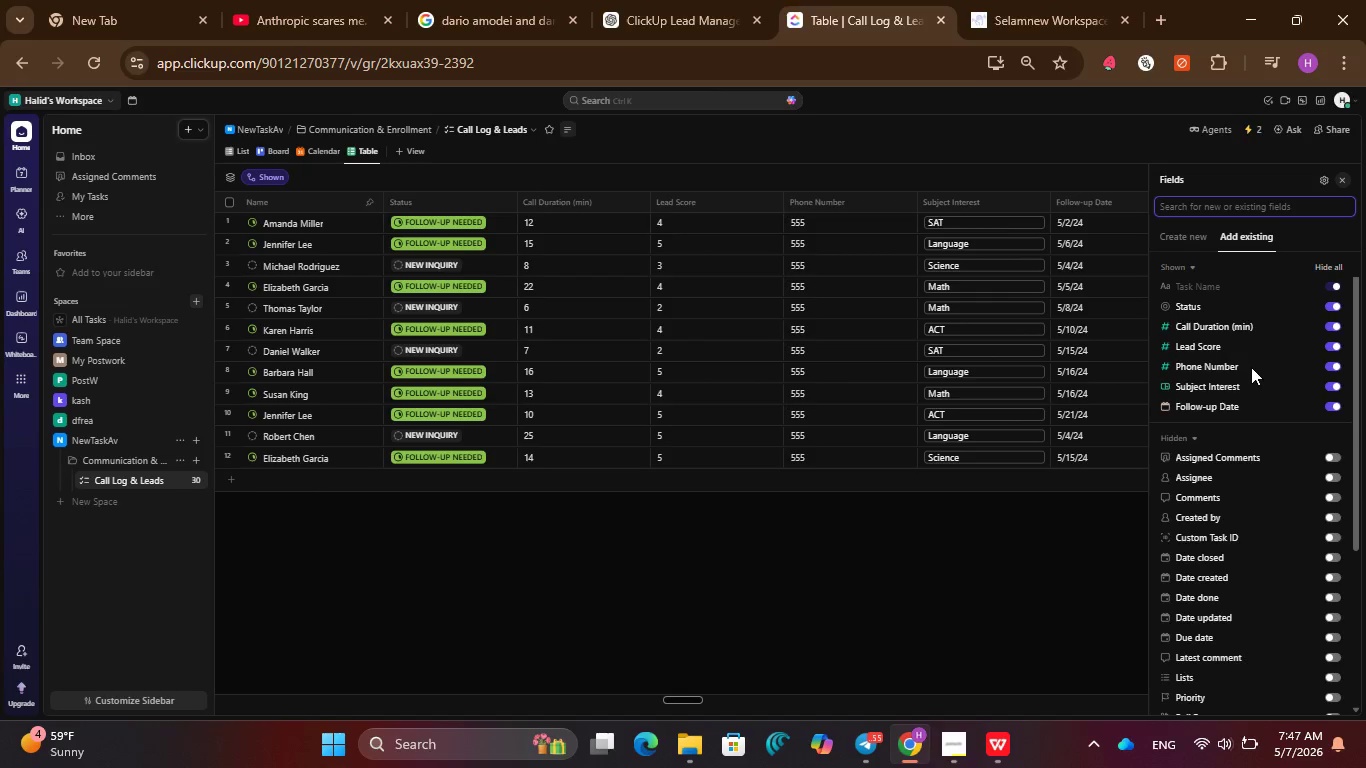 
scroll: coordinate [1255, 581], scroll_direction: down, amount: 6.0
 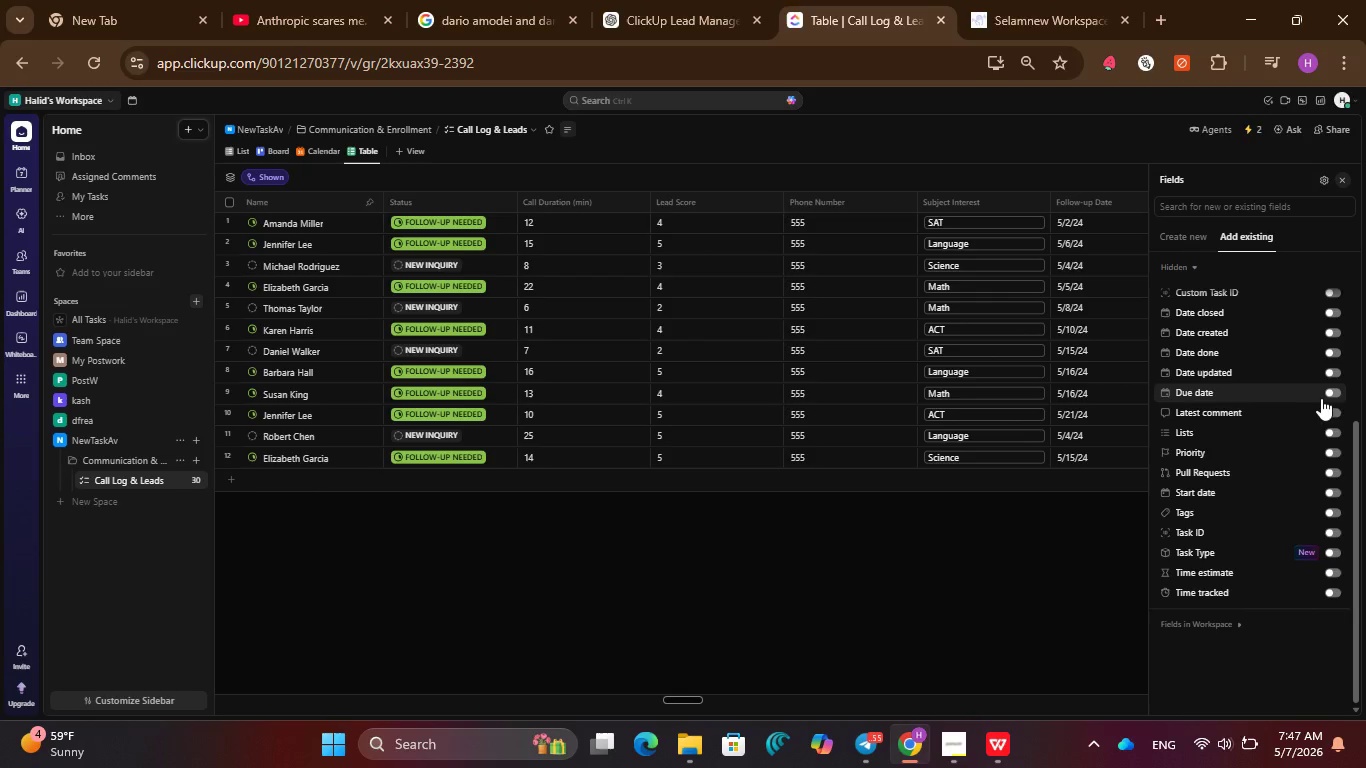 
left_click([878, 587])
 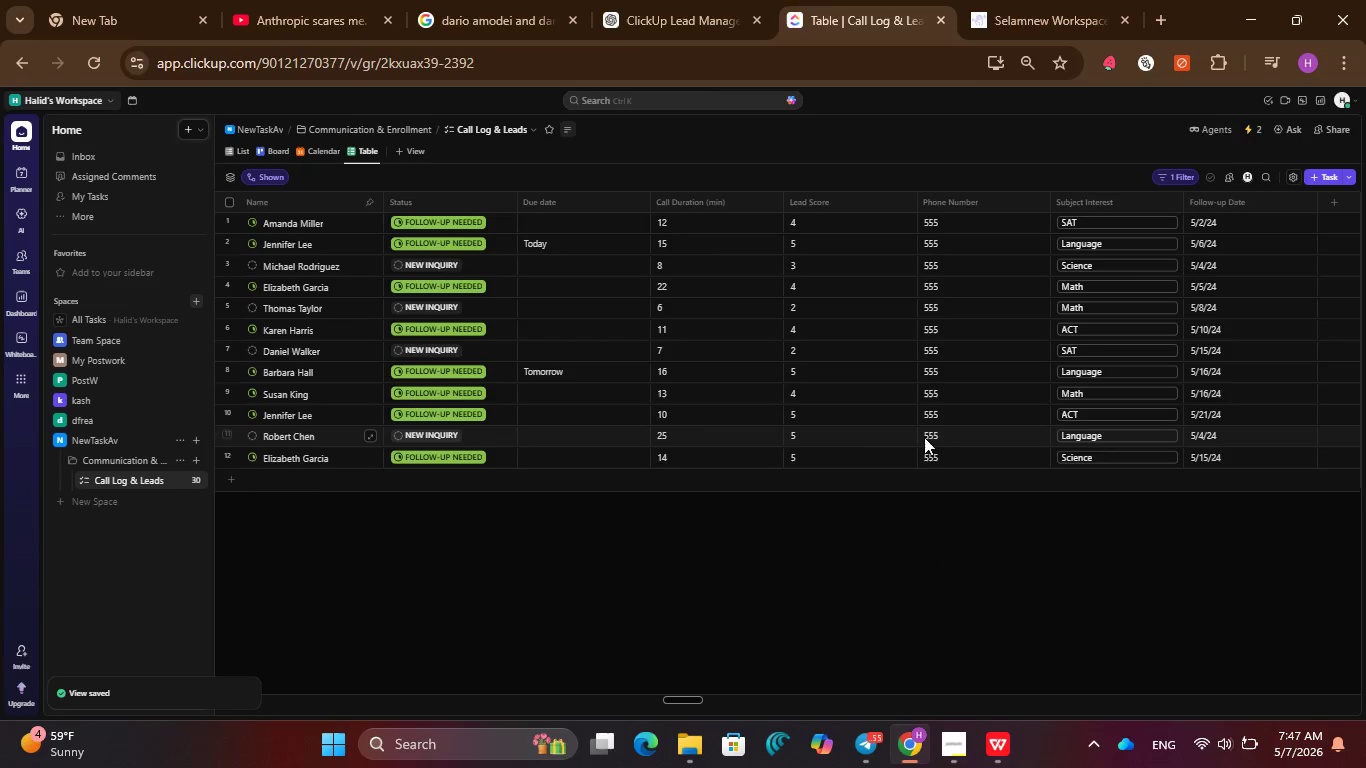 
wait(6.16)
 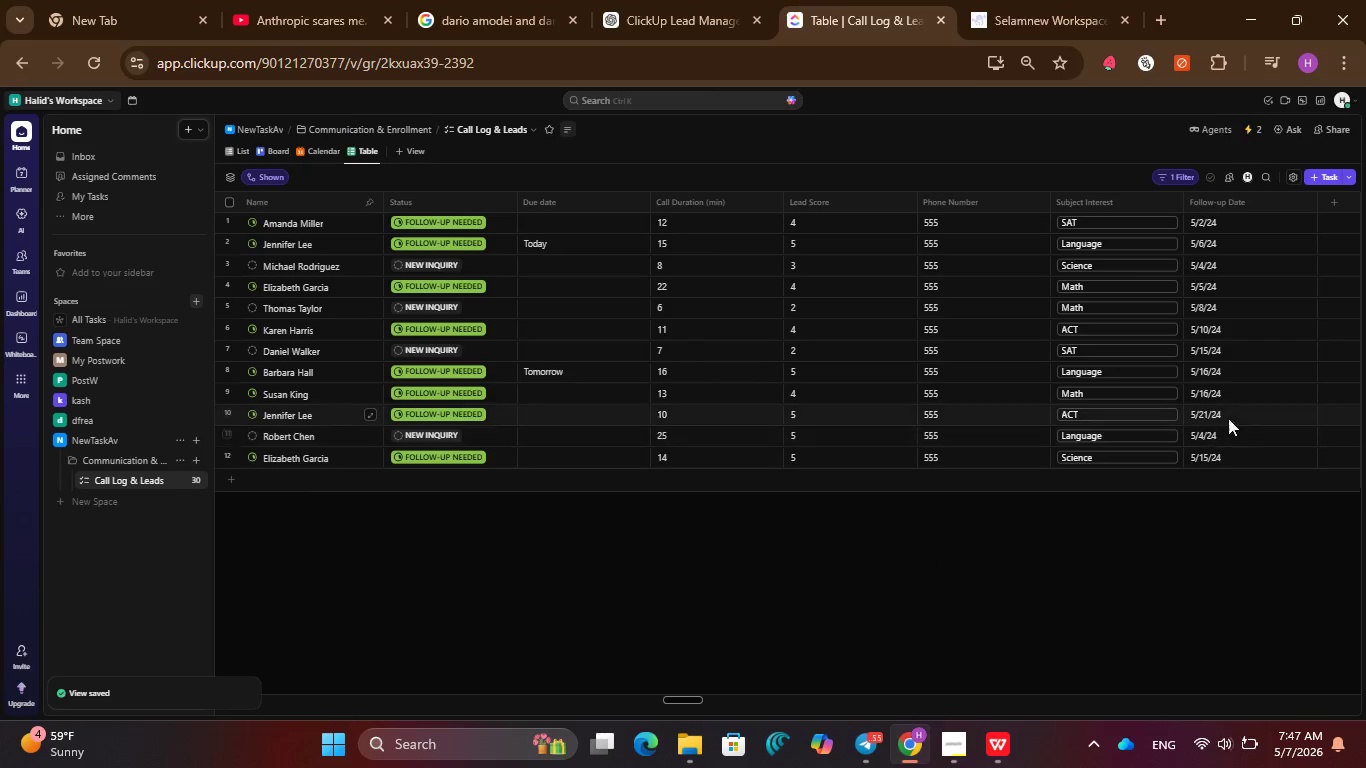 
scroll: coordinate [534, 559], scroll_direction: up, amount: 2.0
 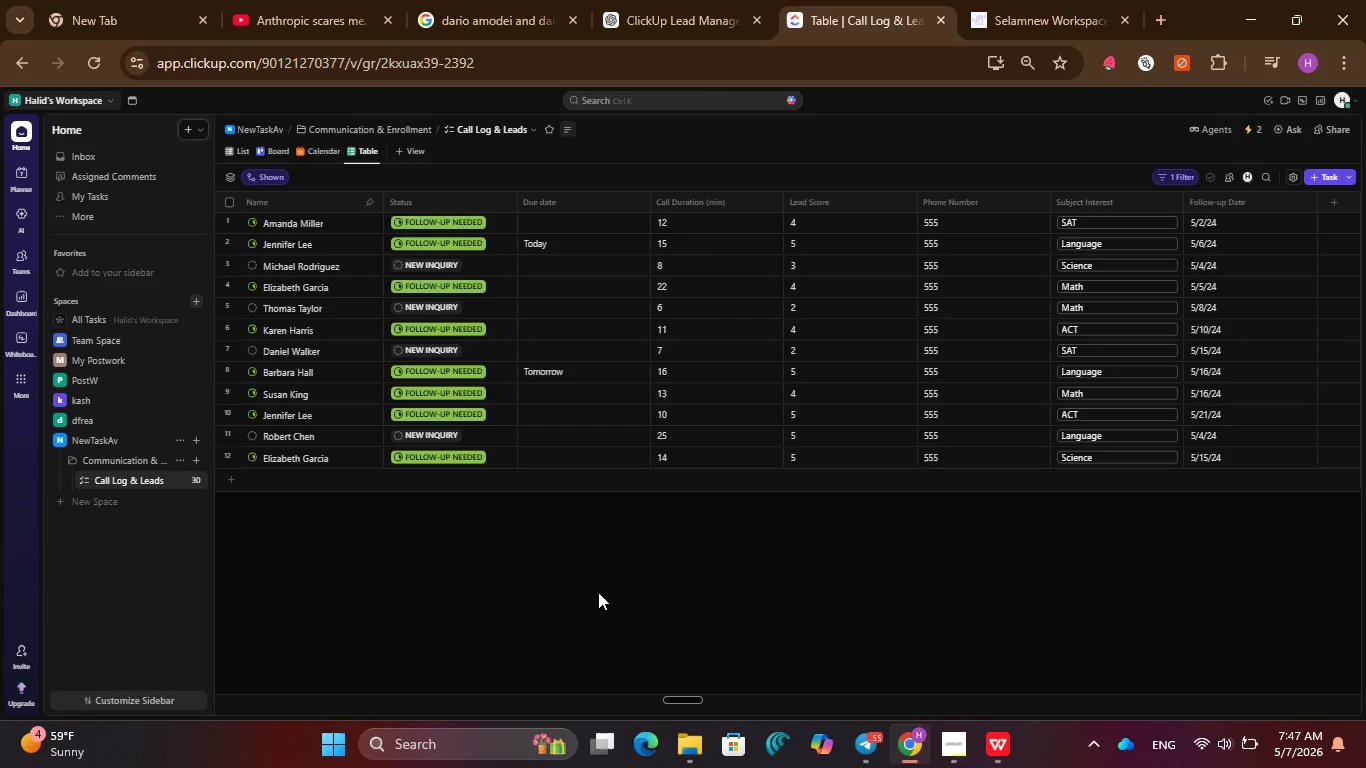 
key(PrintScreen)
 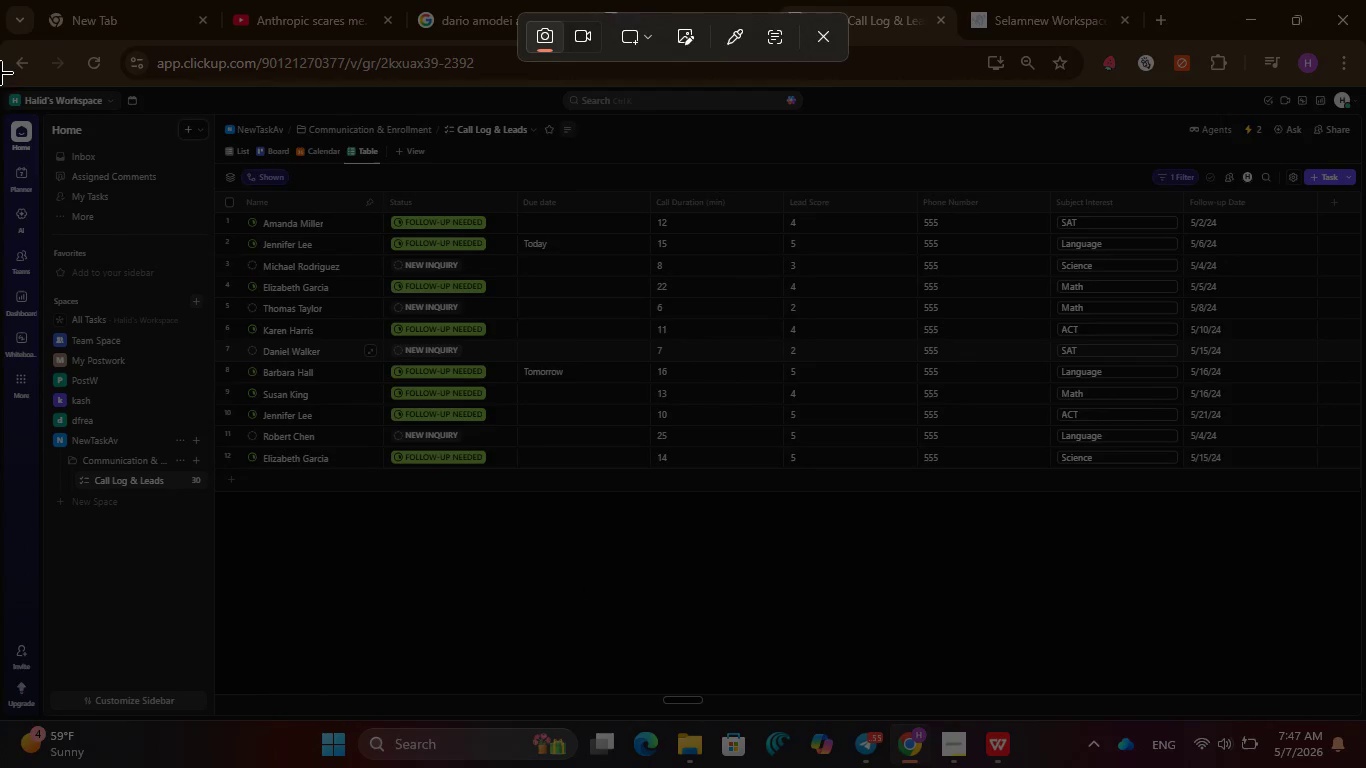 
left_click_drag(start_coordinate=[0, 87], to_coordinate=[1365, 727])
 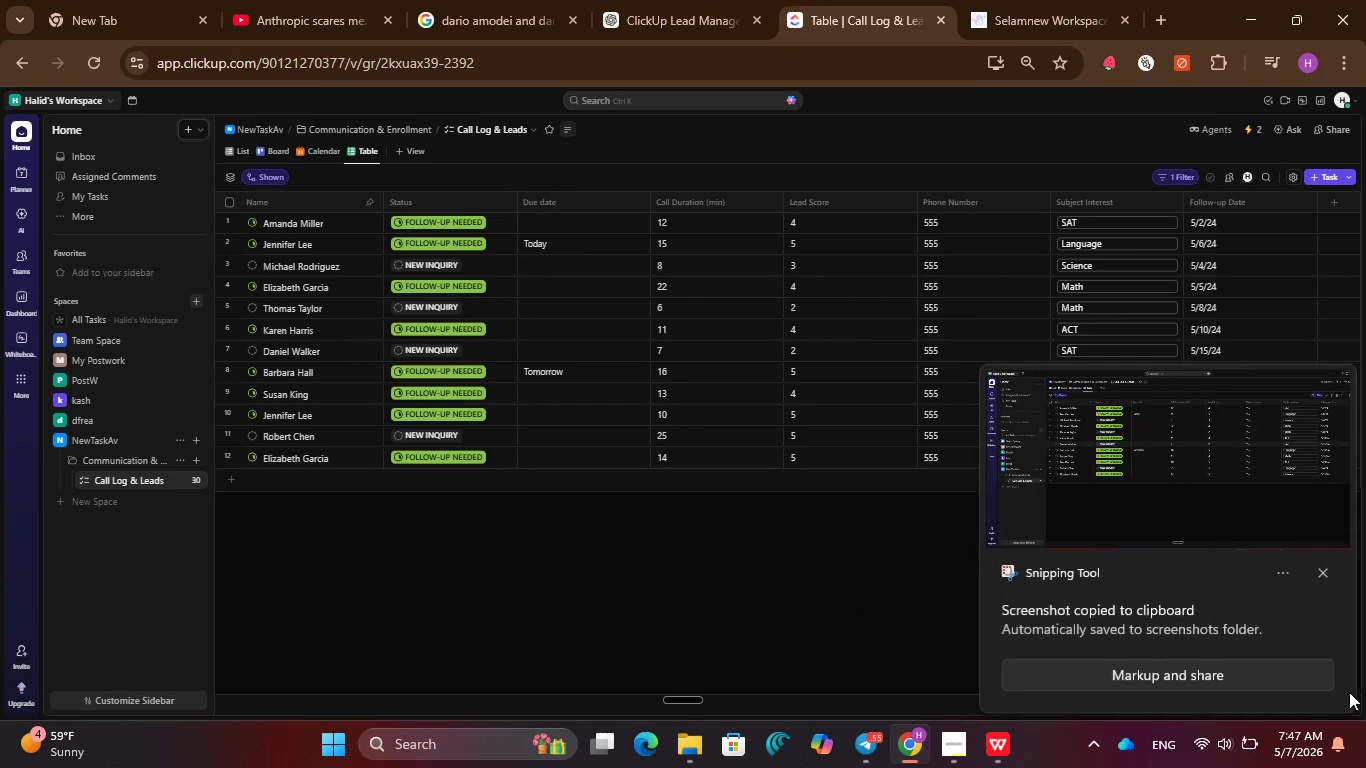 
left_click([1322, 576])
 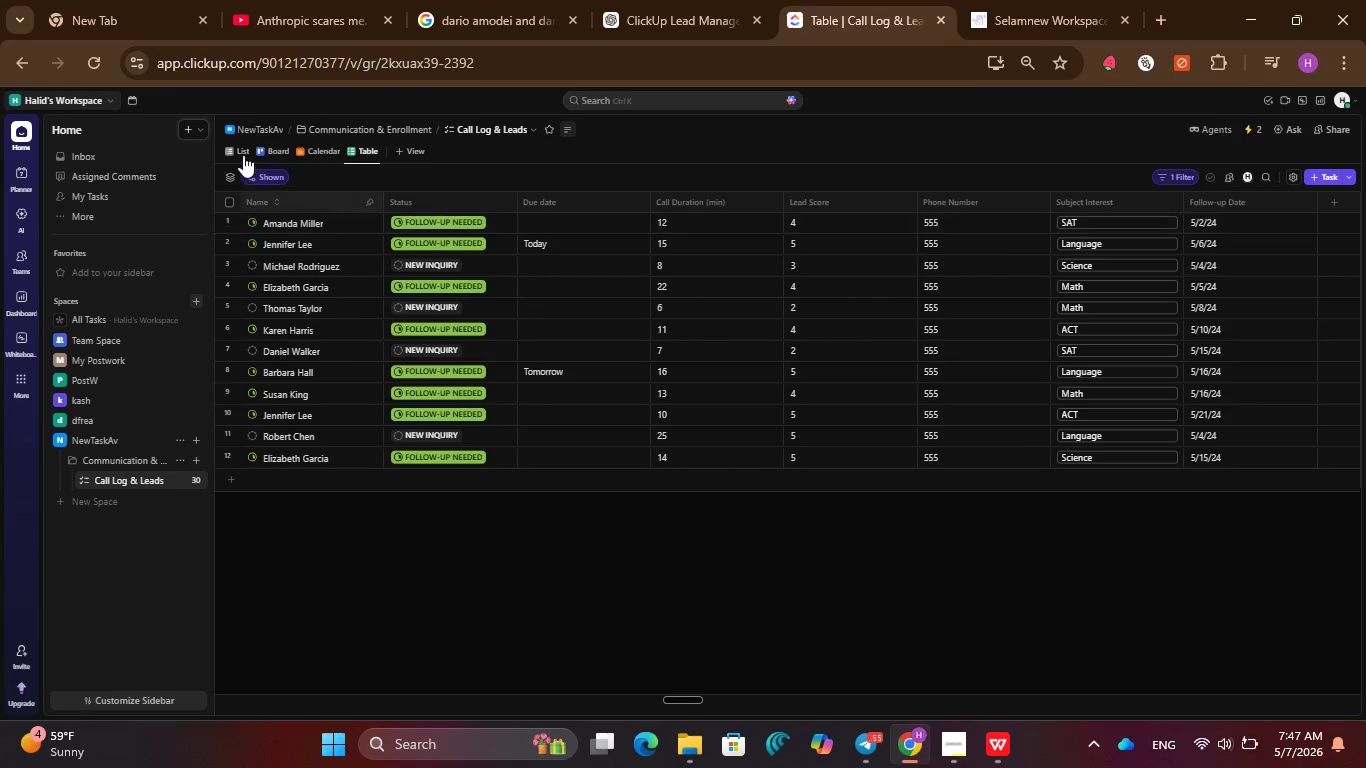 
mouse_move([245, 148])
 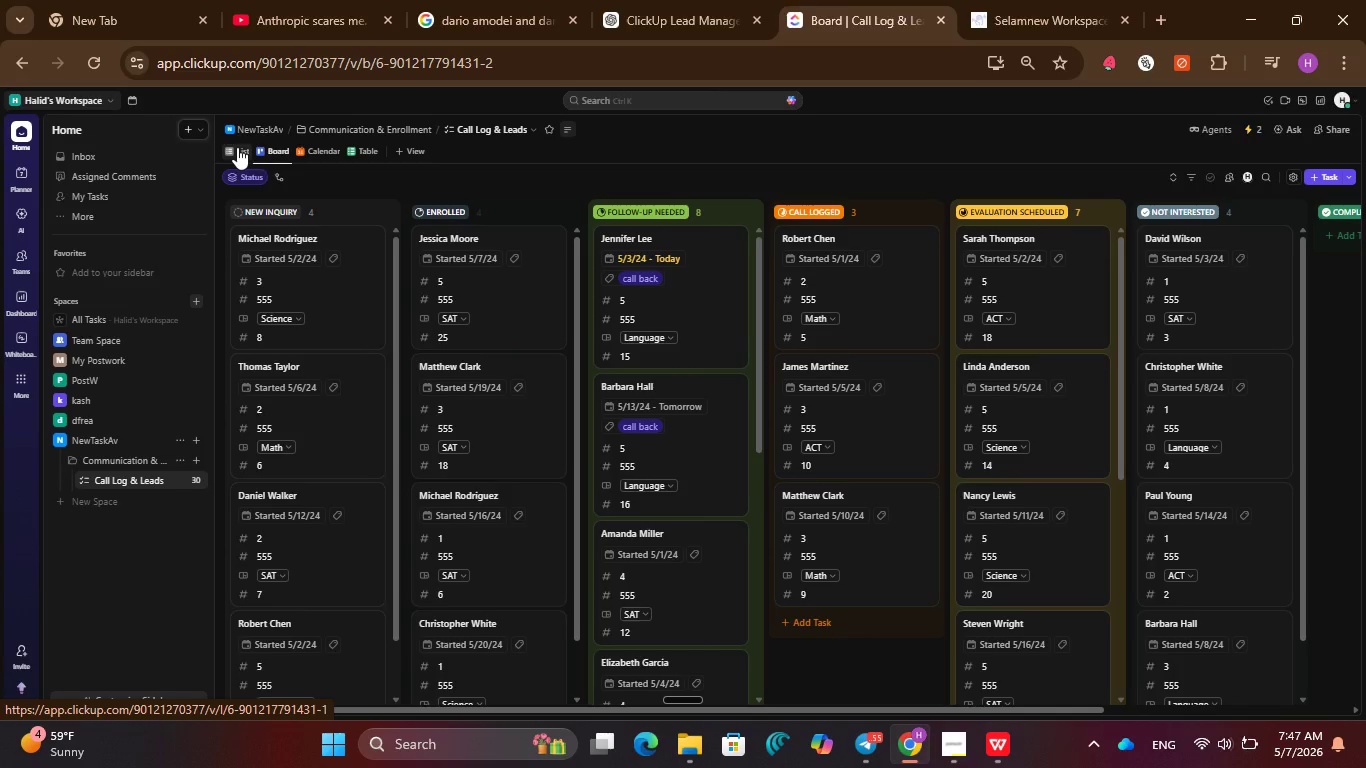 
left_click([237, 147])
 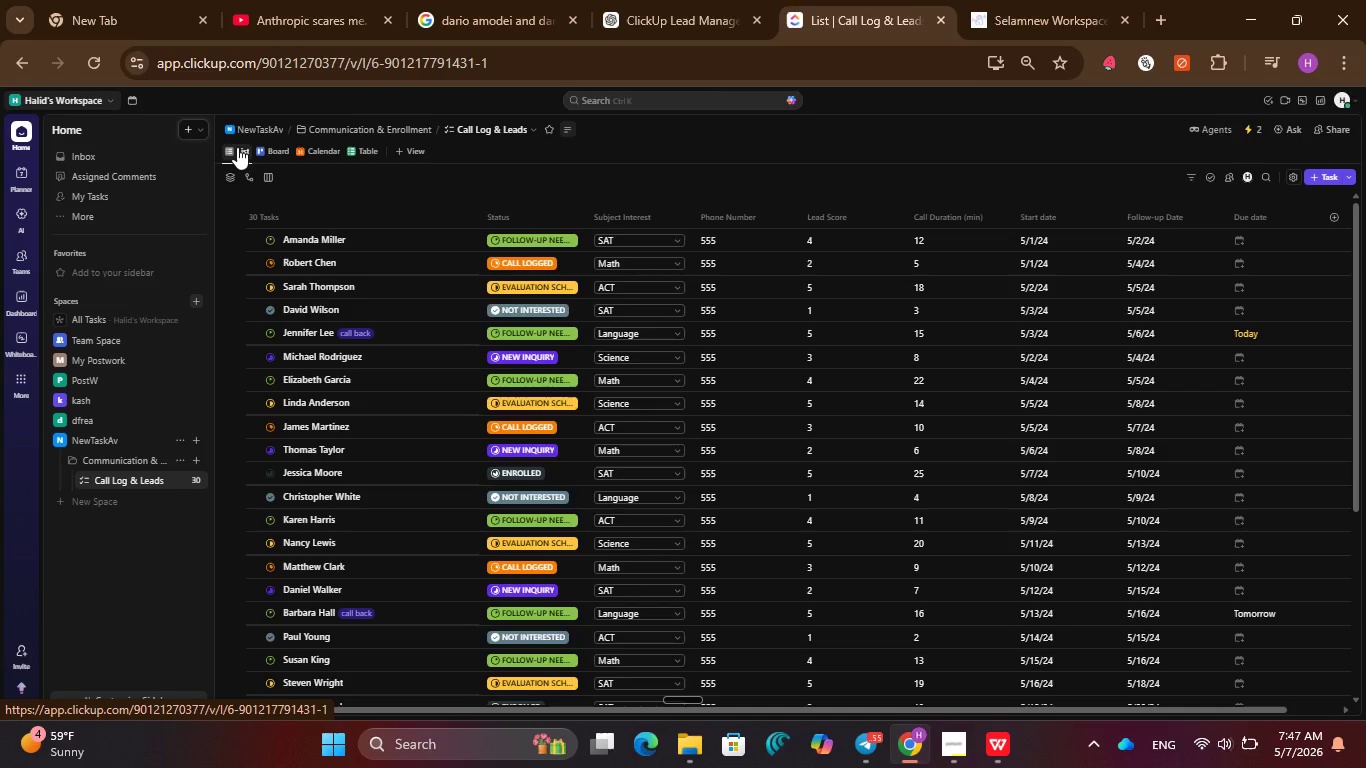 
wait(5.53)
 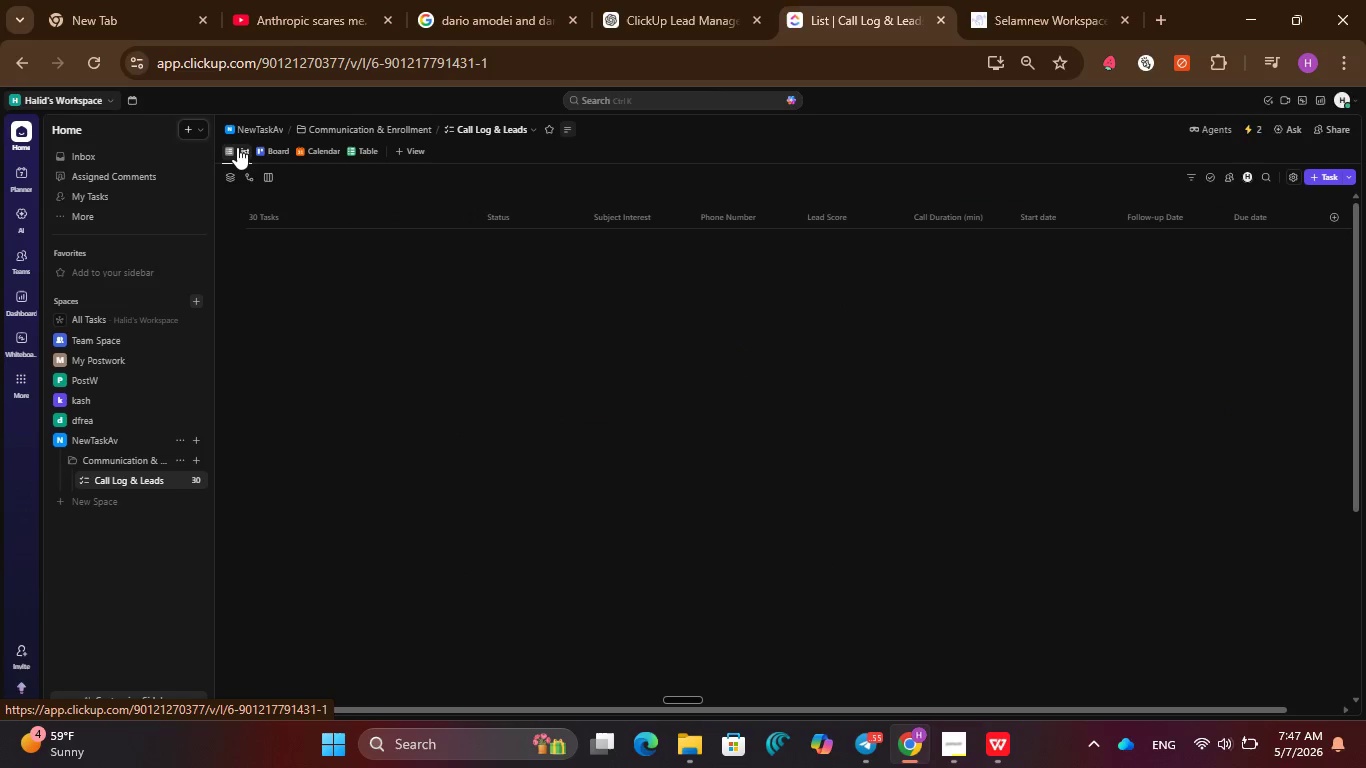 
left_click([284, 153])
 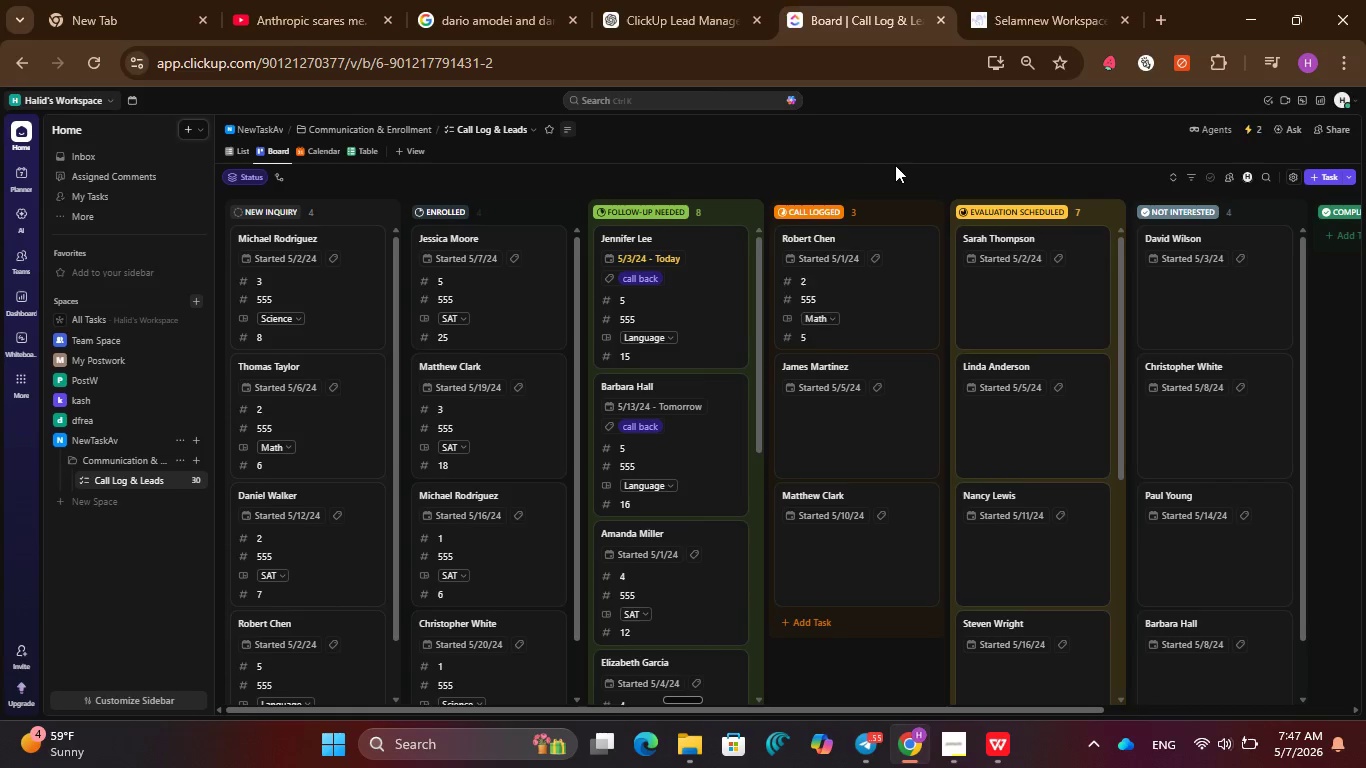 
key(PrintScreen)